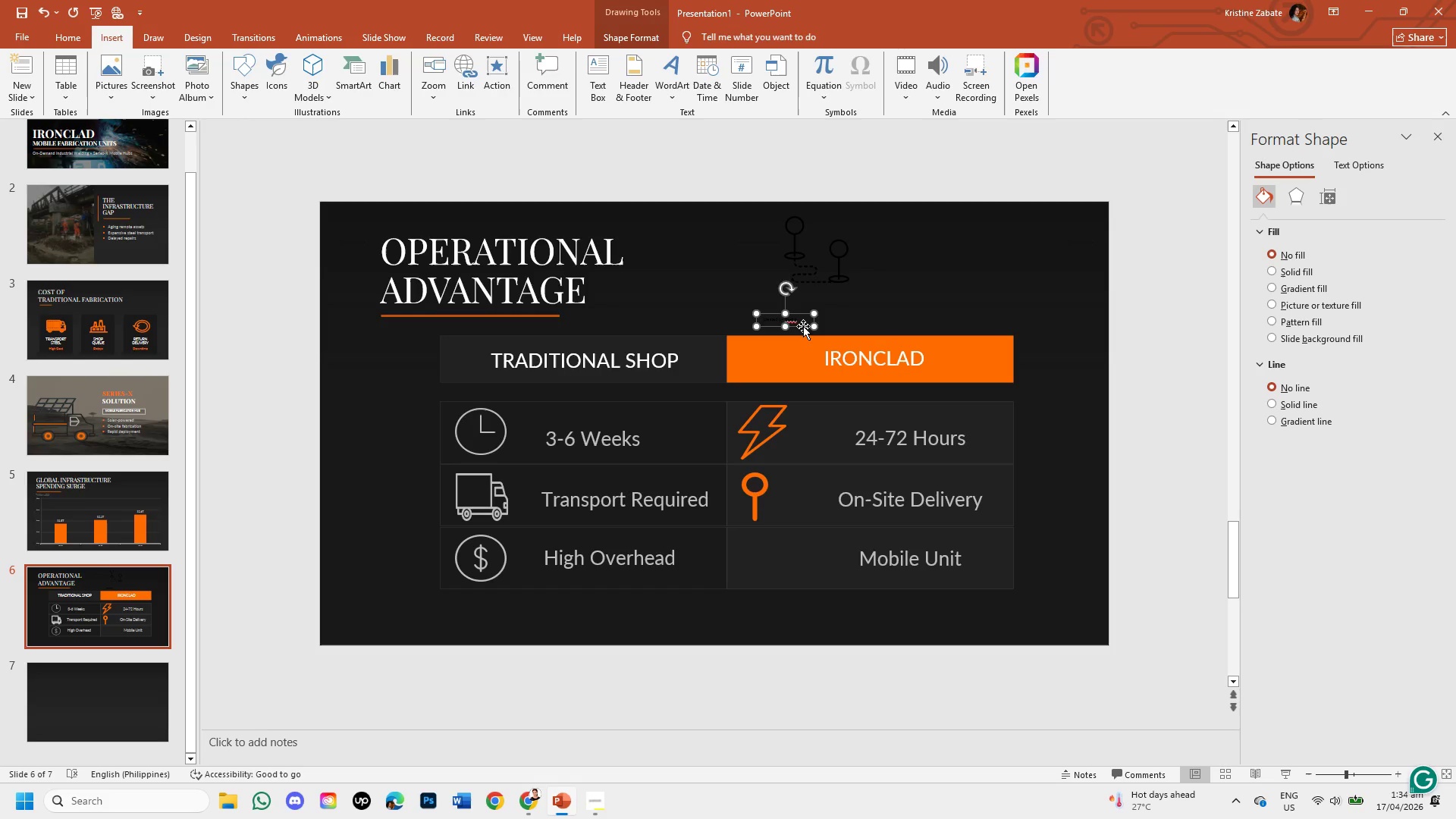 
key(Backspace)
 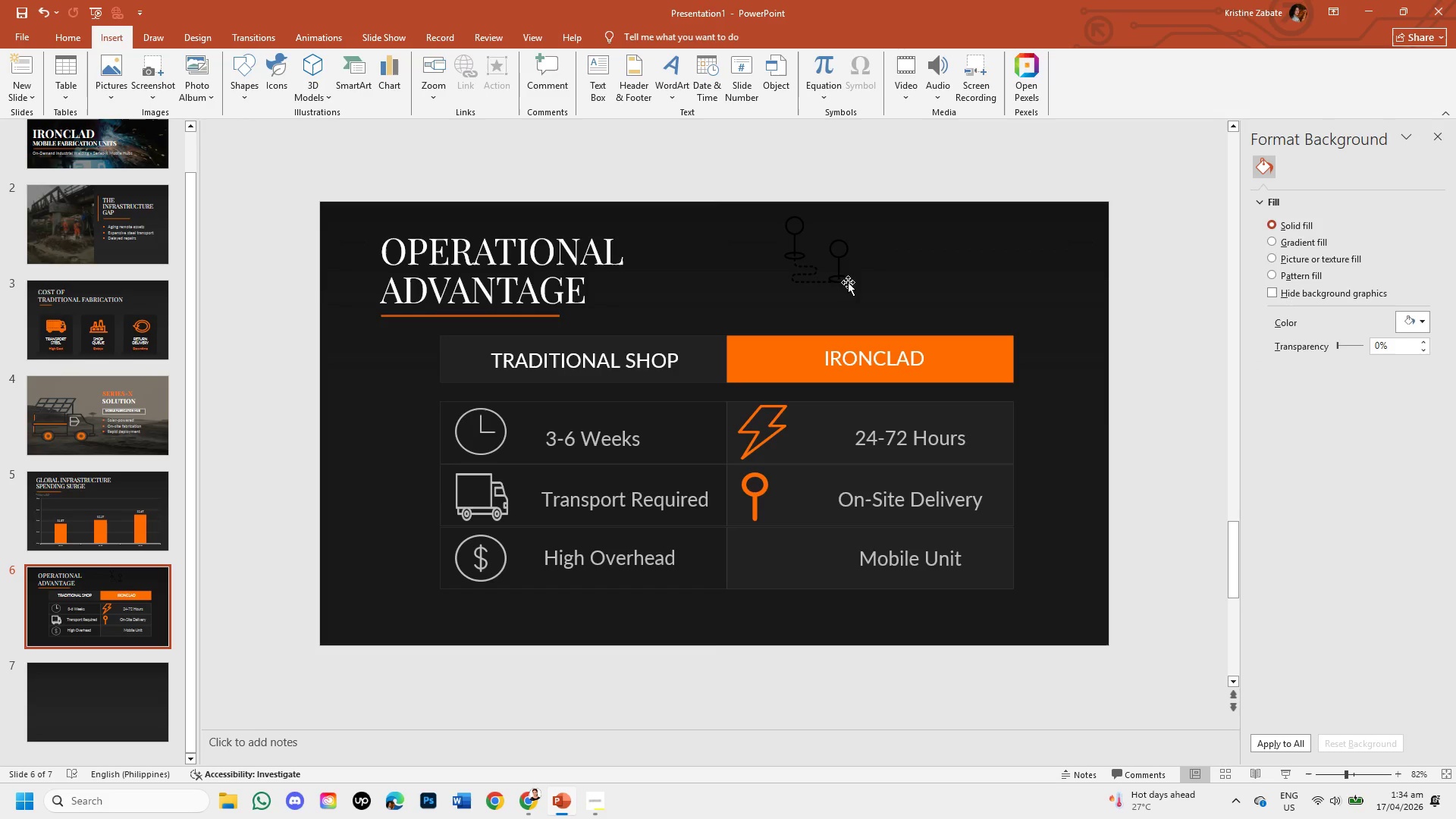 
left_click([843, 270])
 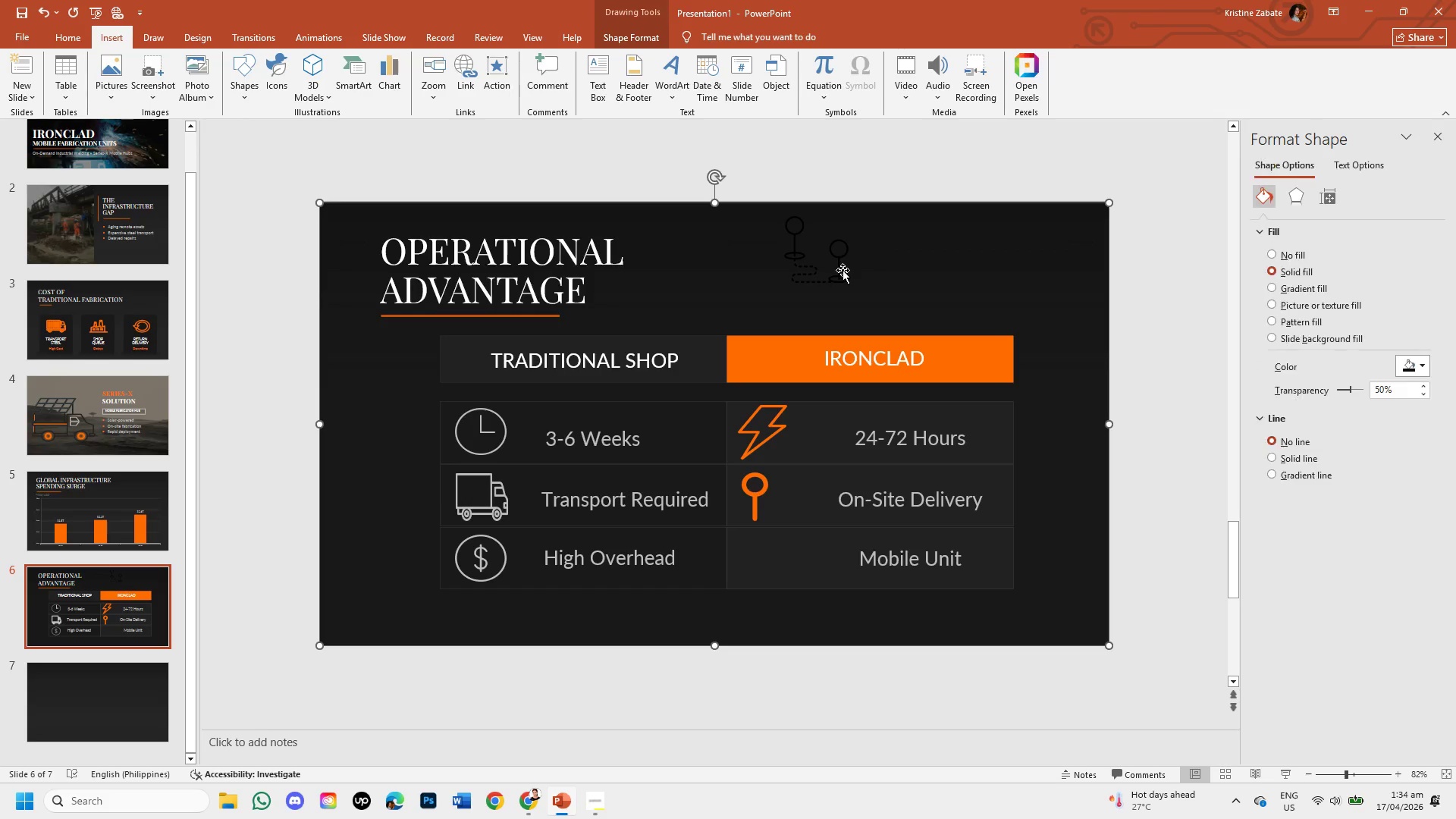 
left_click([843, 270])
 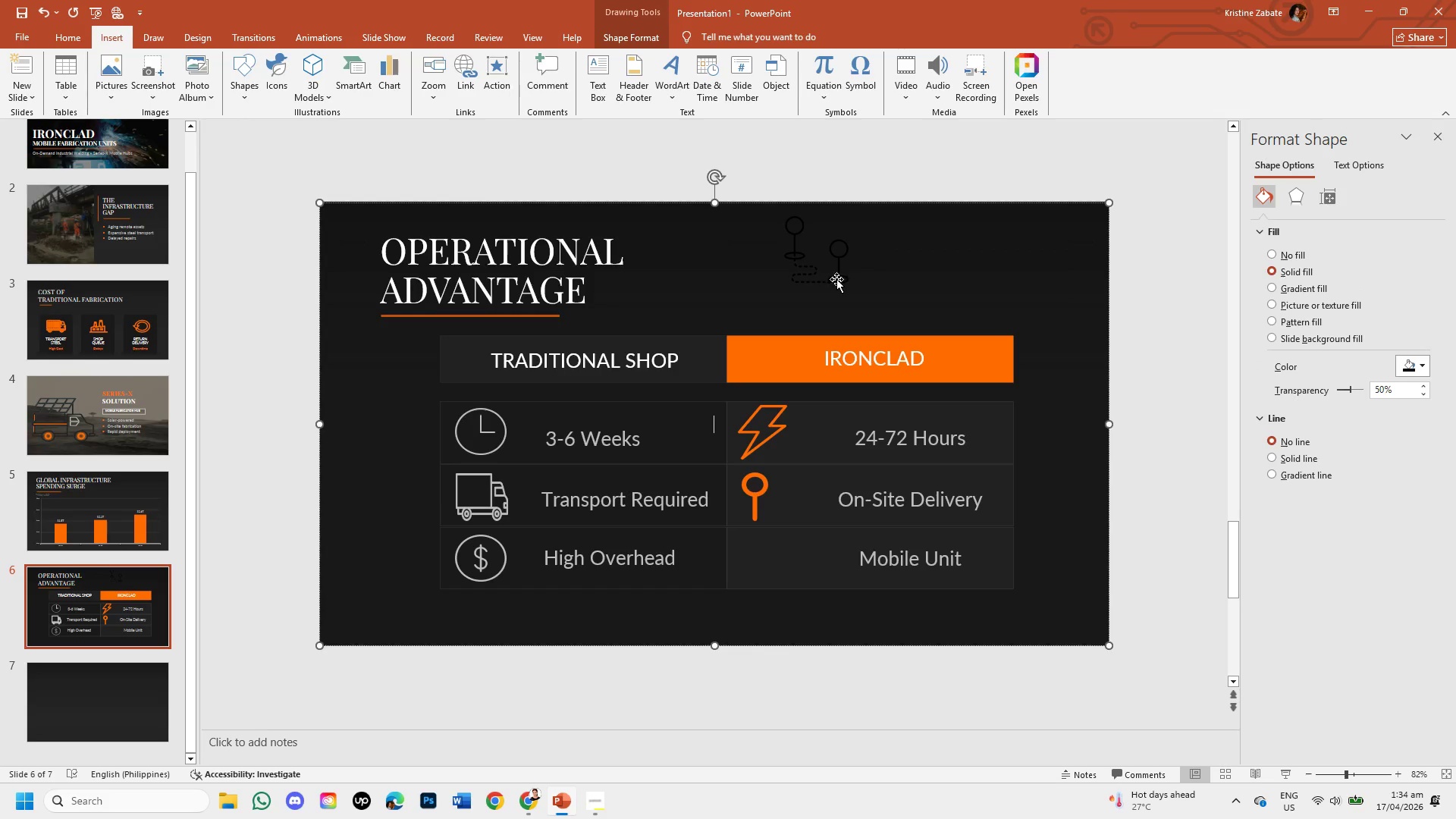 
triple_click([836, 279])
 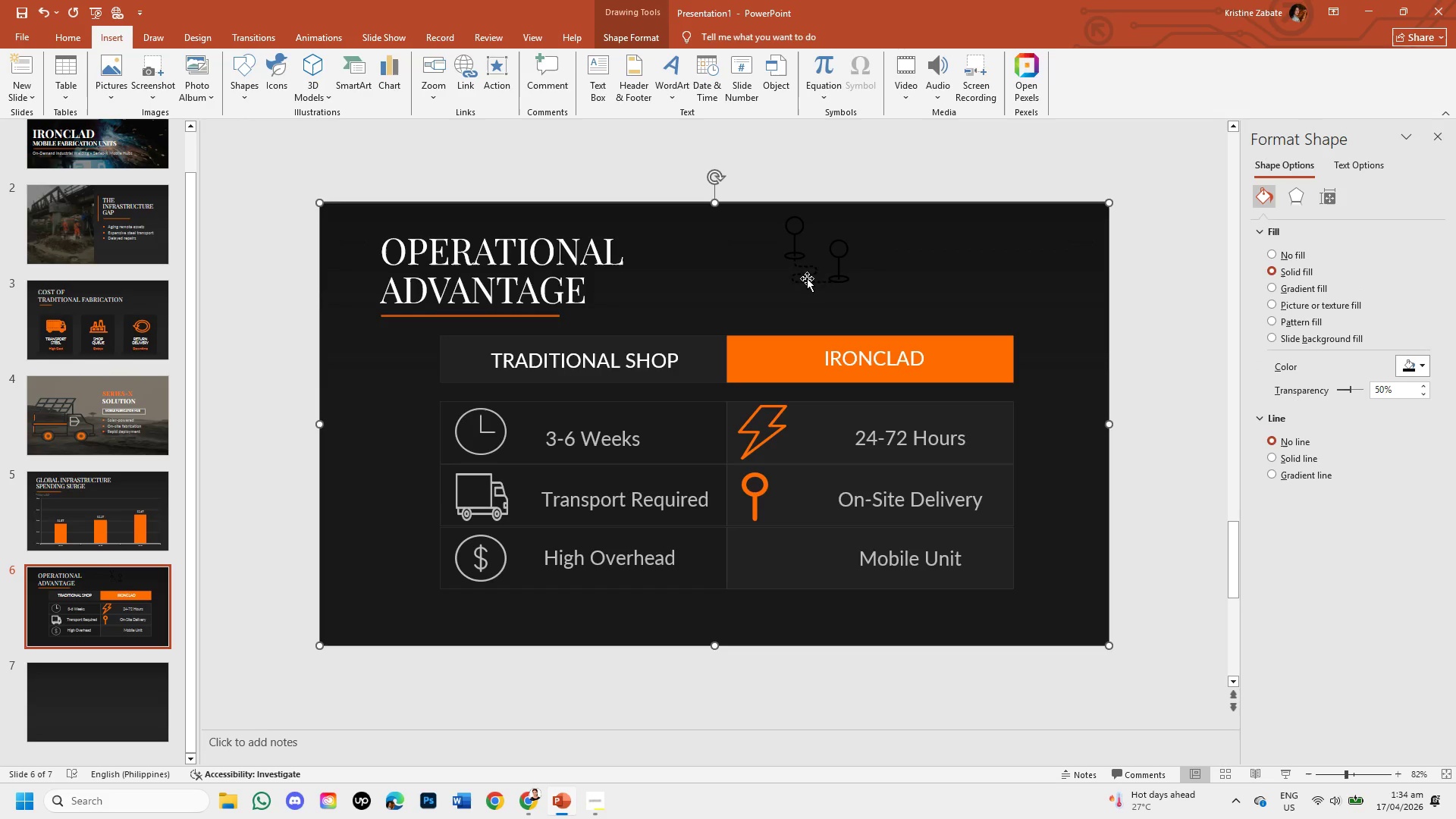 
double_click([805, 279])
 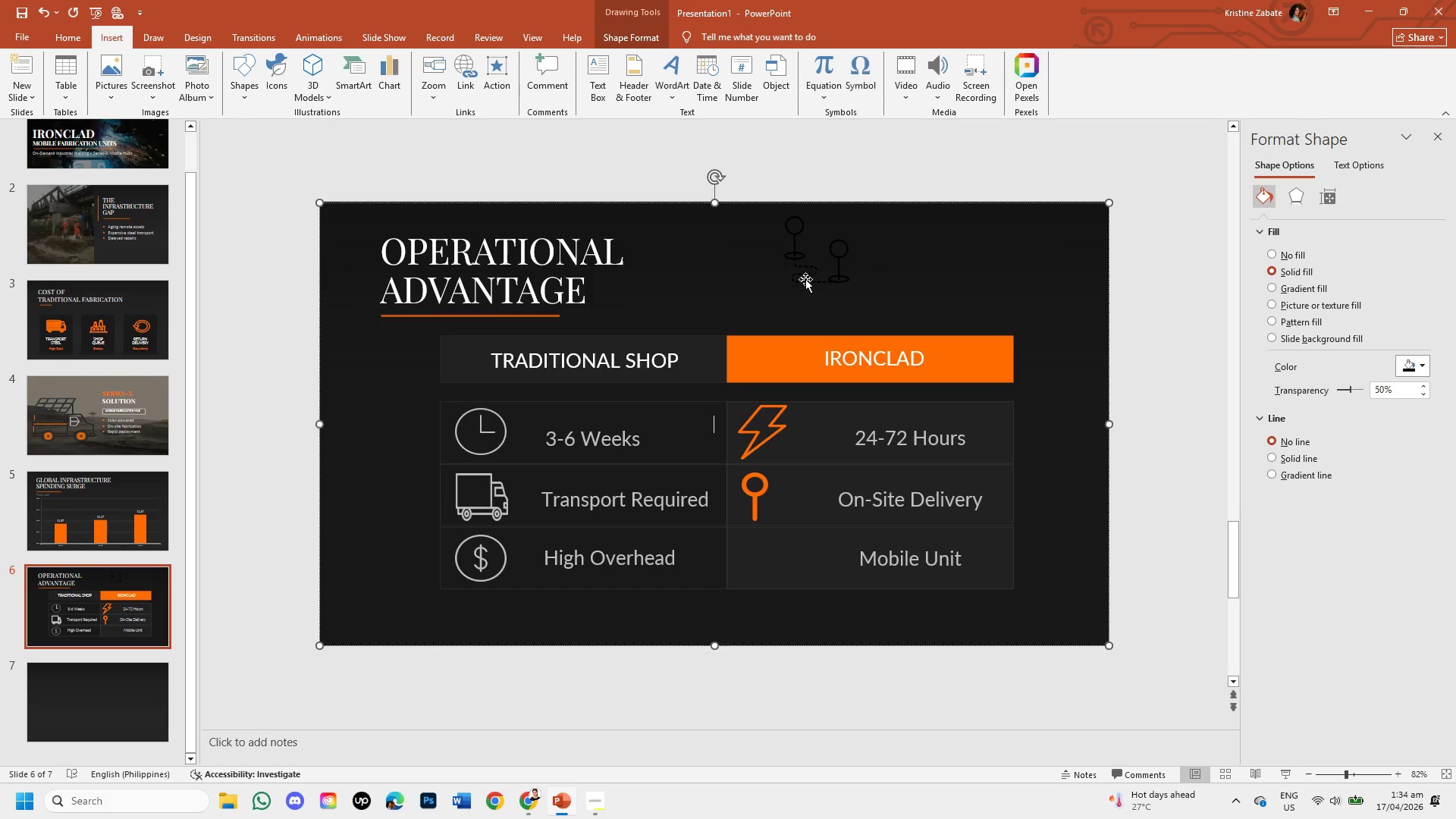 
triple_click([805, 279])
 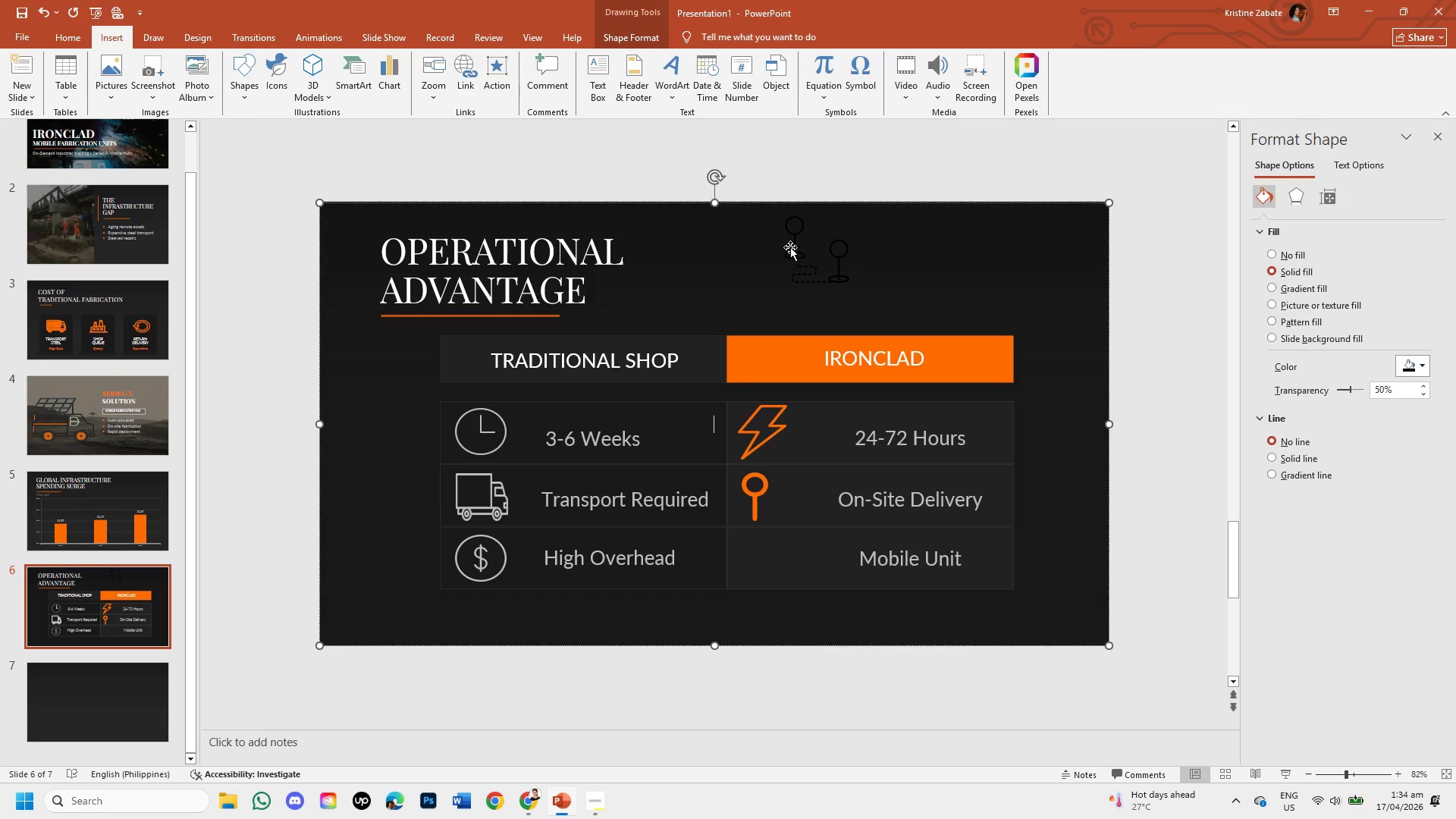 
triple_click([790, 247])
 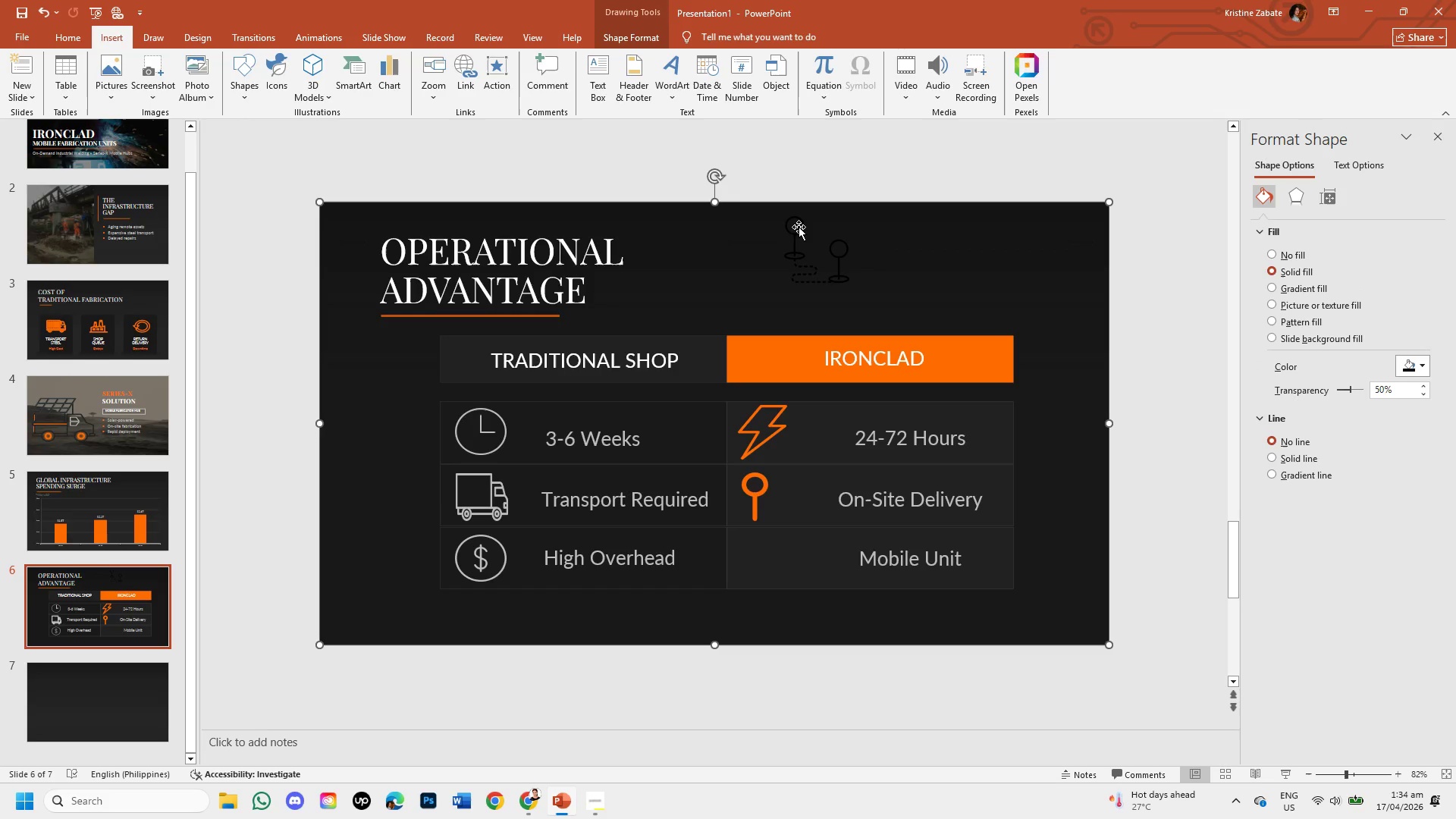 
triple_click([799, 227])
 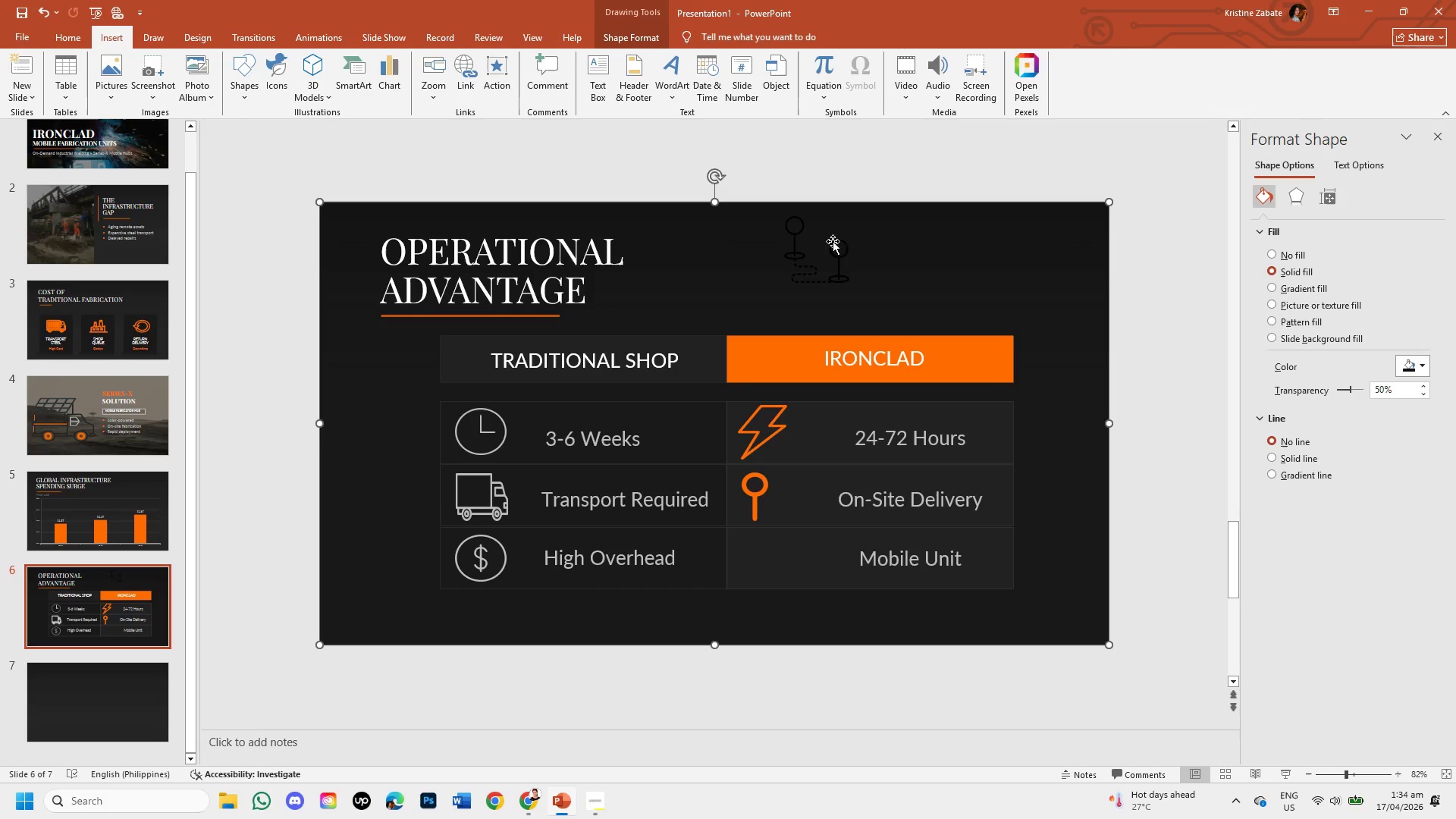 
left_click([835, 242])
 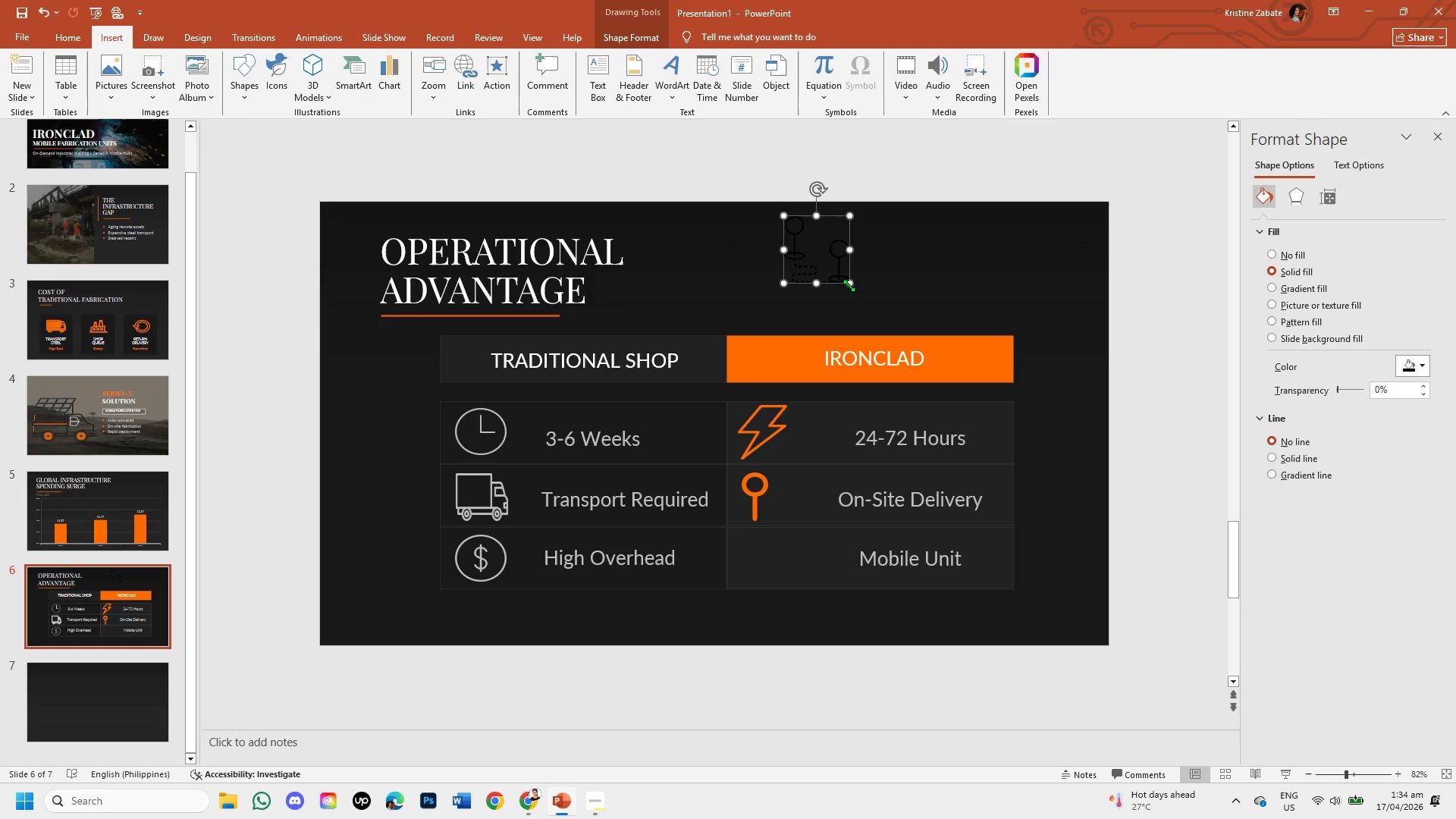 
left_click_drag(start_coordinate=[850, 285], to_coordinate=[904, 308])
 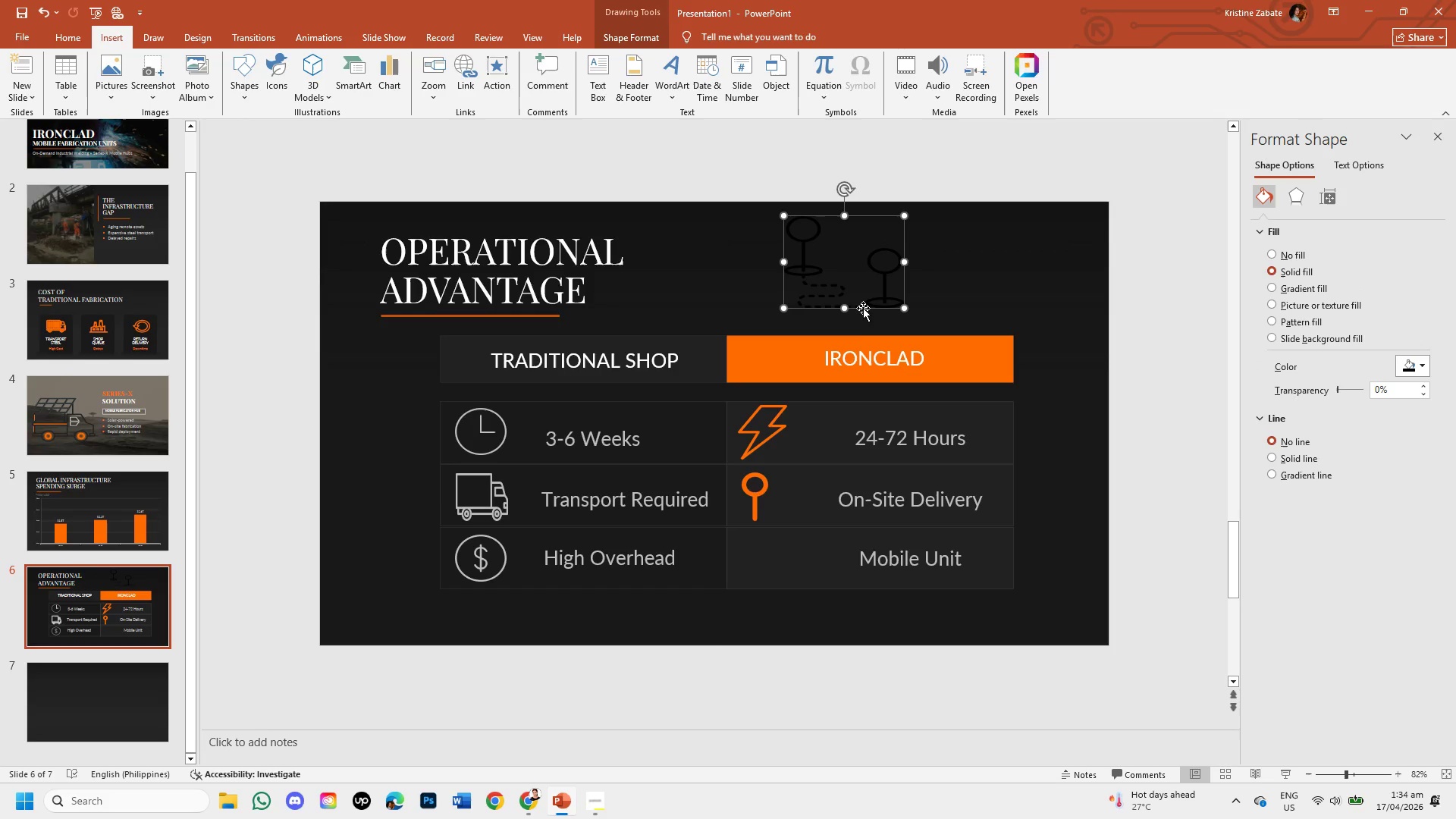 
left_click([862, 307])
 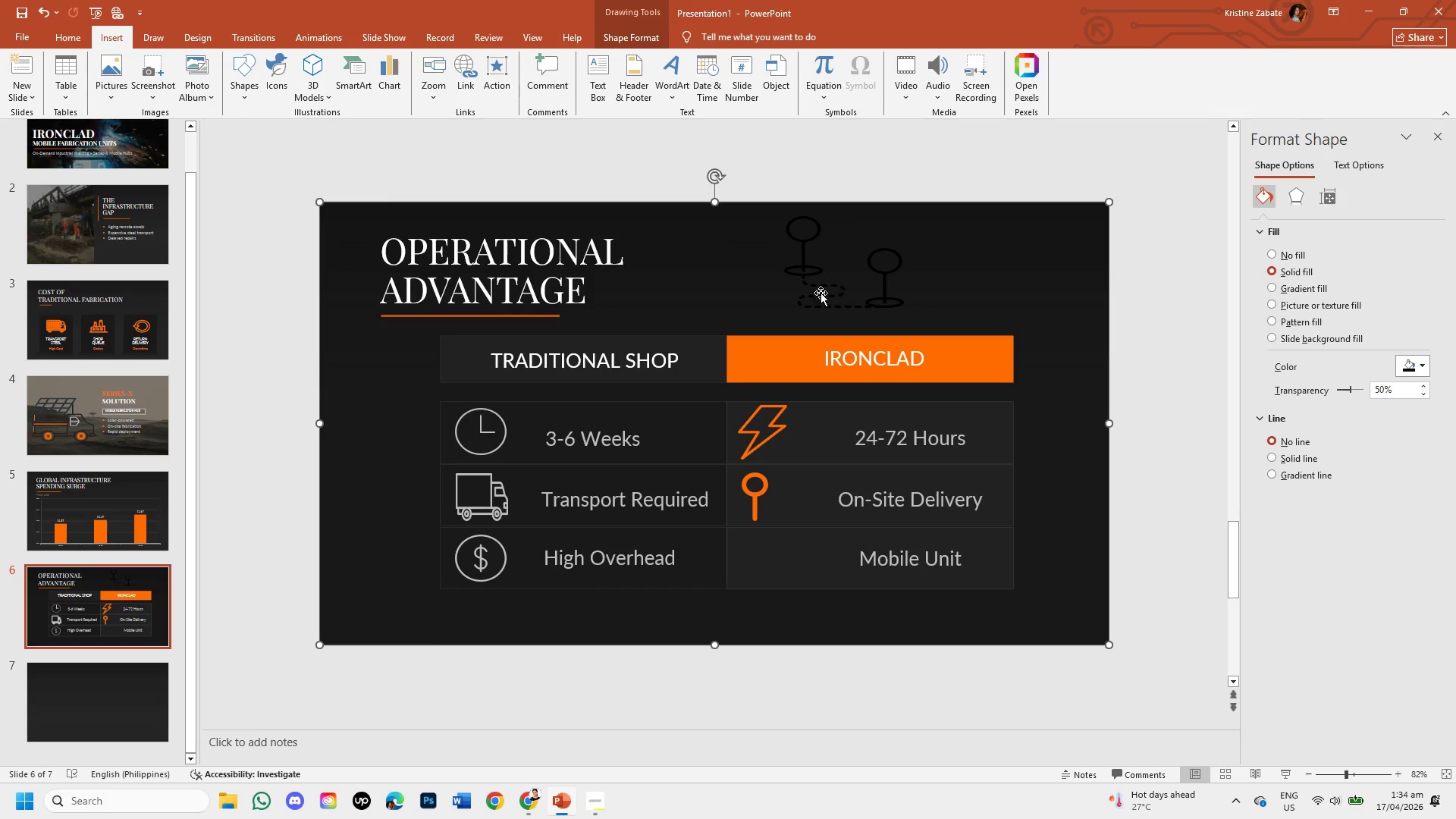 
double_click([817, 297])
 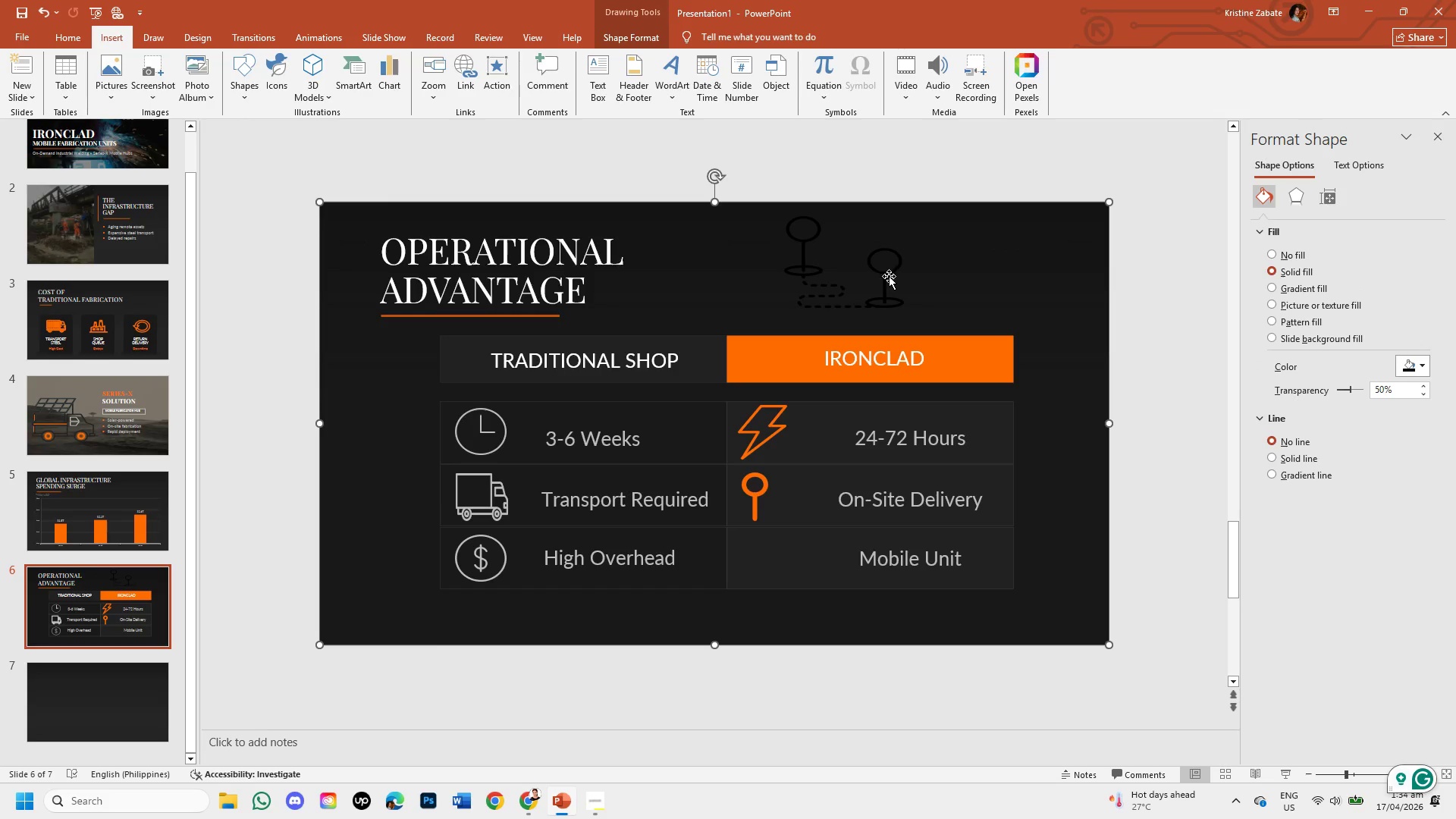 
double_click([889, 276])
 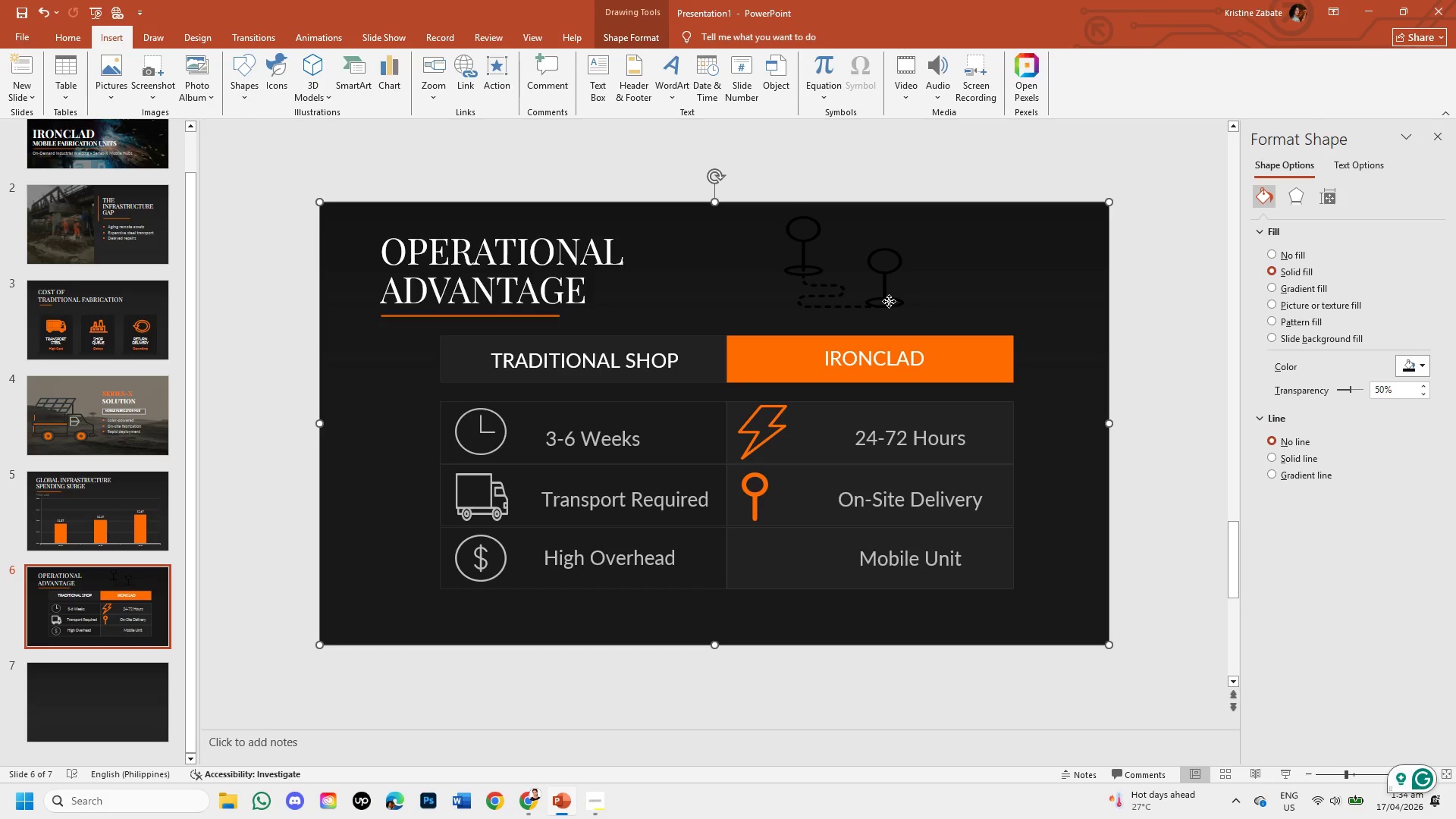 
triple_click([889, 301])
 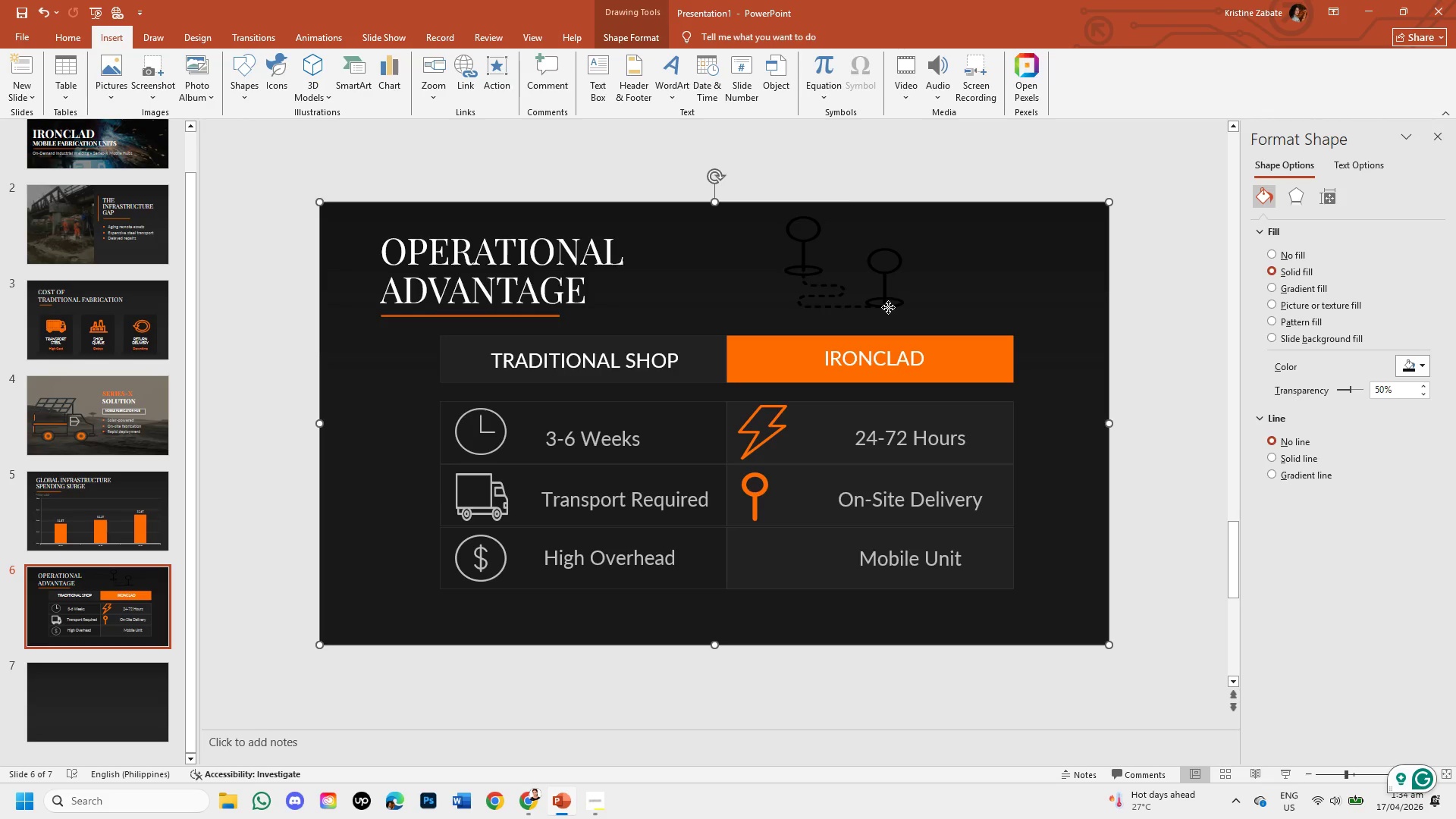 
triple_click([888, 307])
 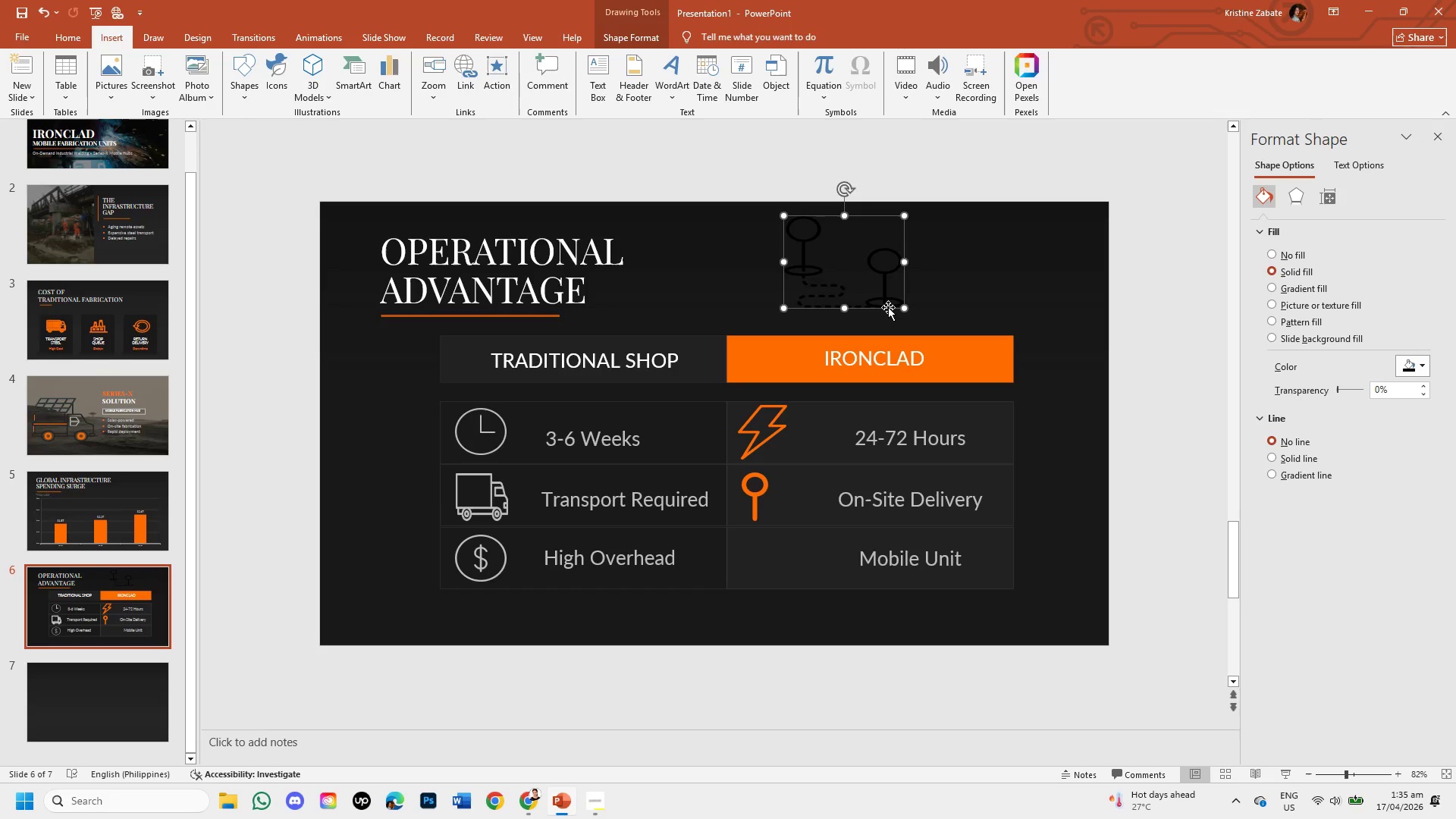 
key(Backspace)
 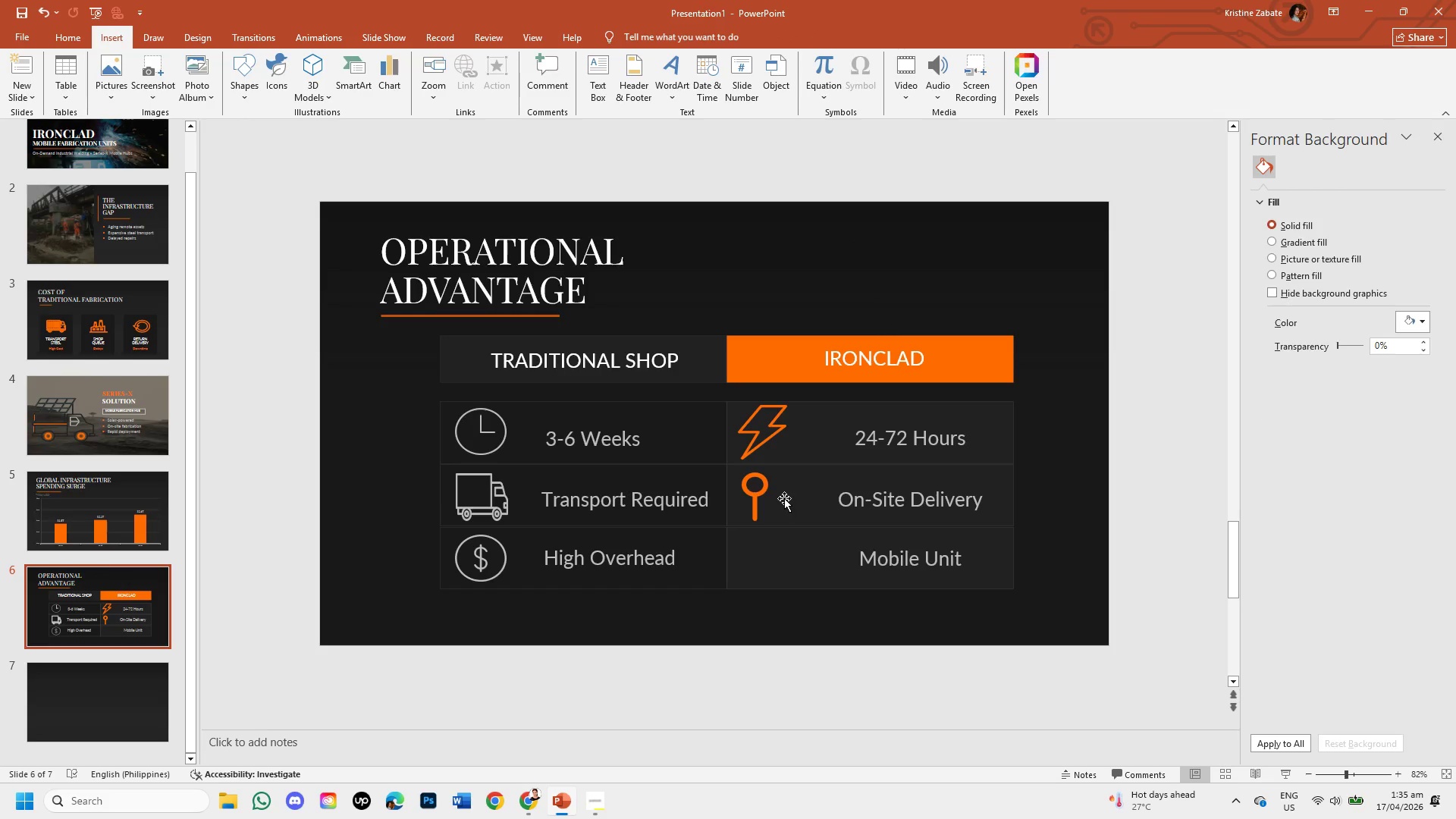 
left_click([756, 493])
 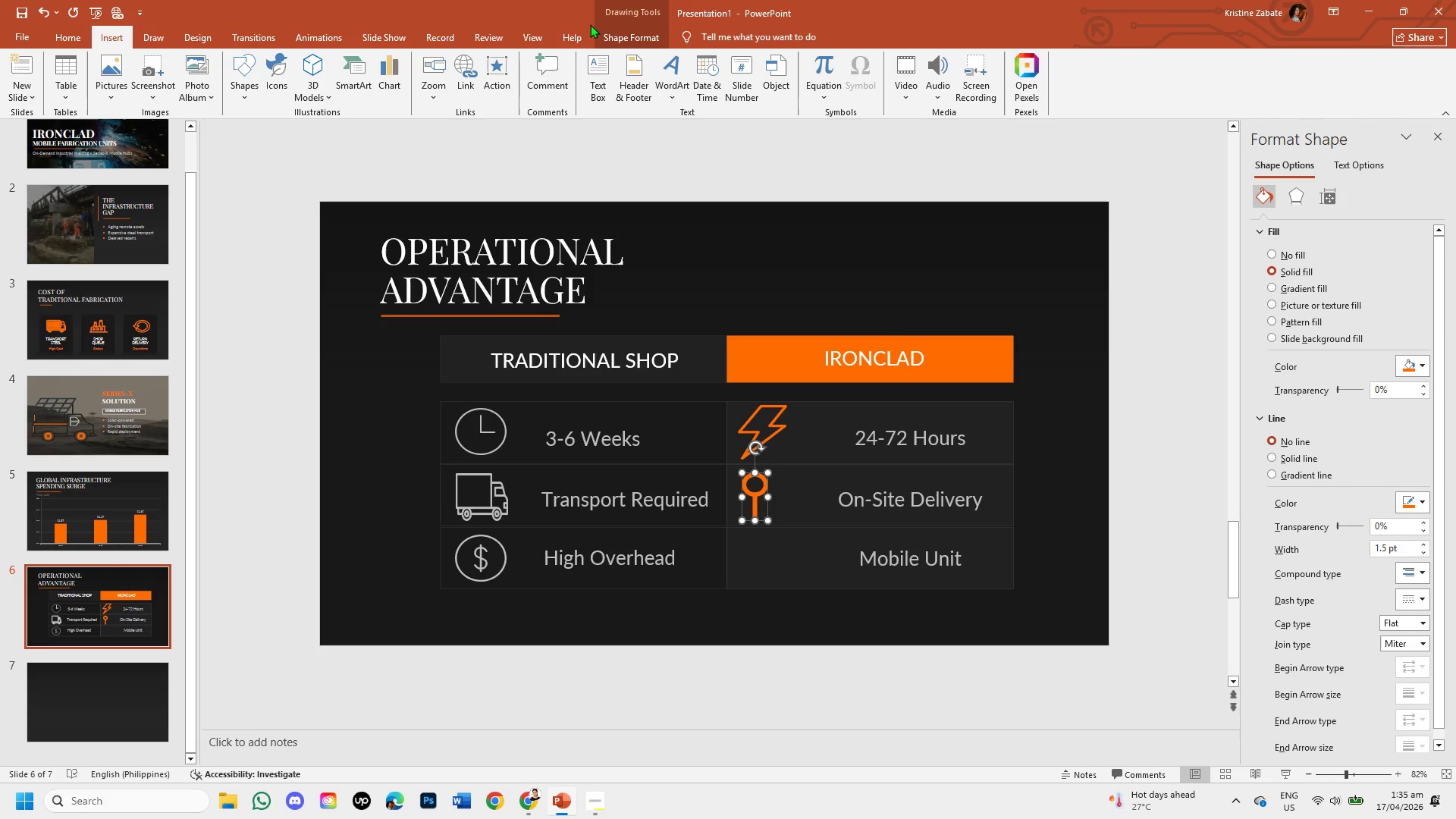 
left_click([604, 26])
 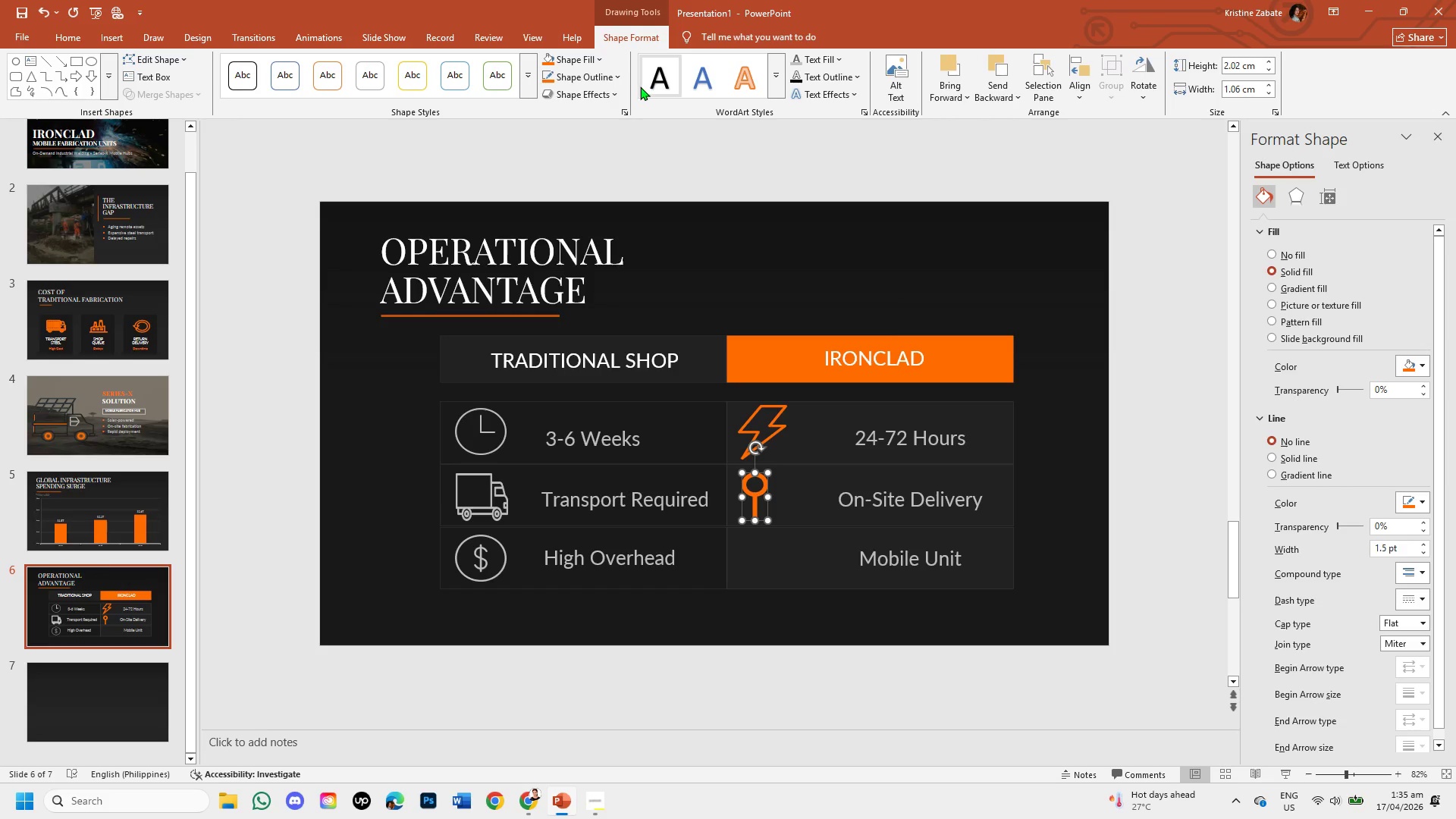 
left_click([607, 77])
 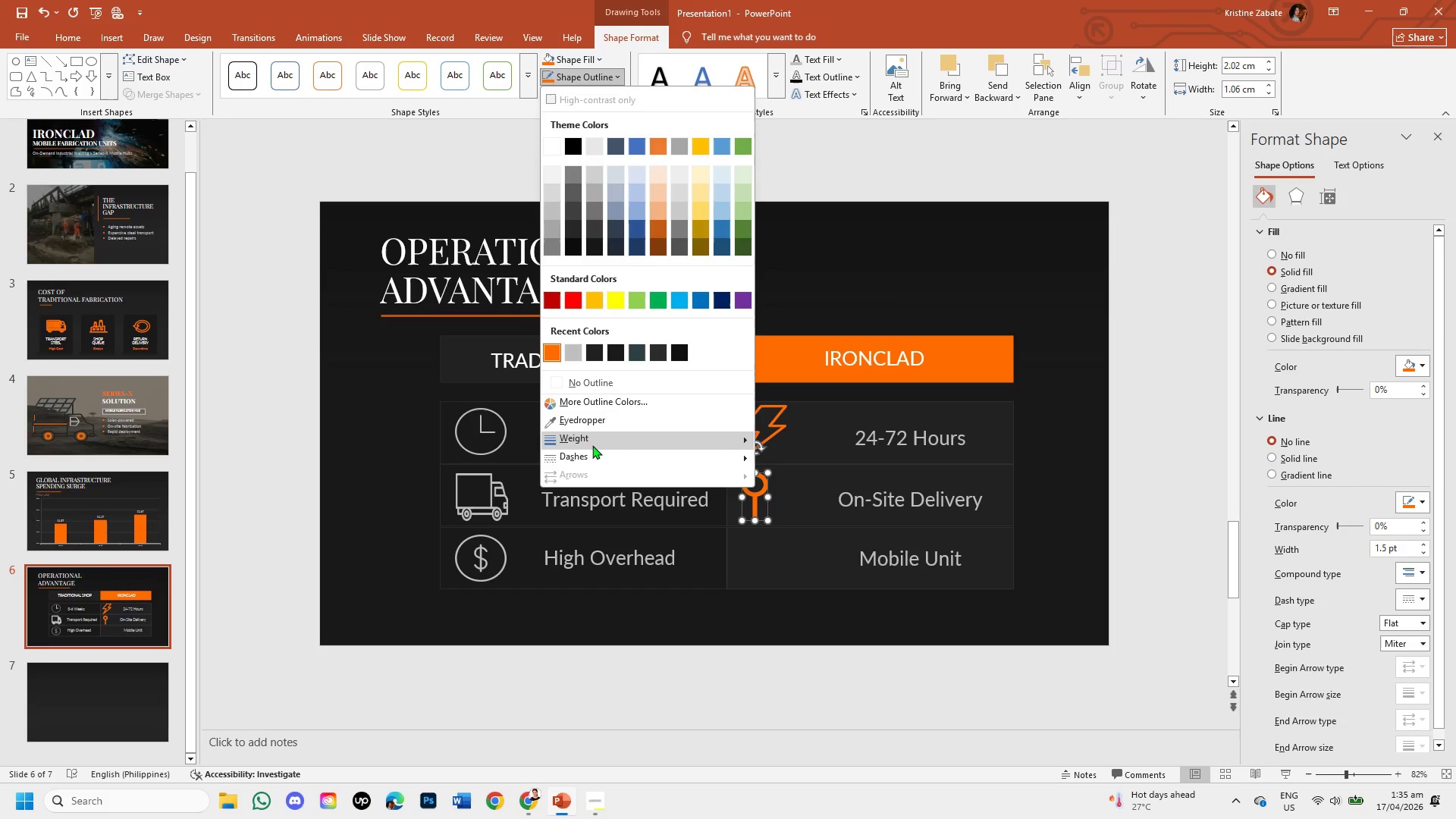 
left_click([594, 438])
 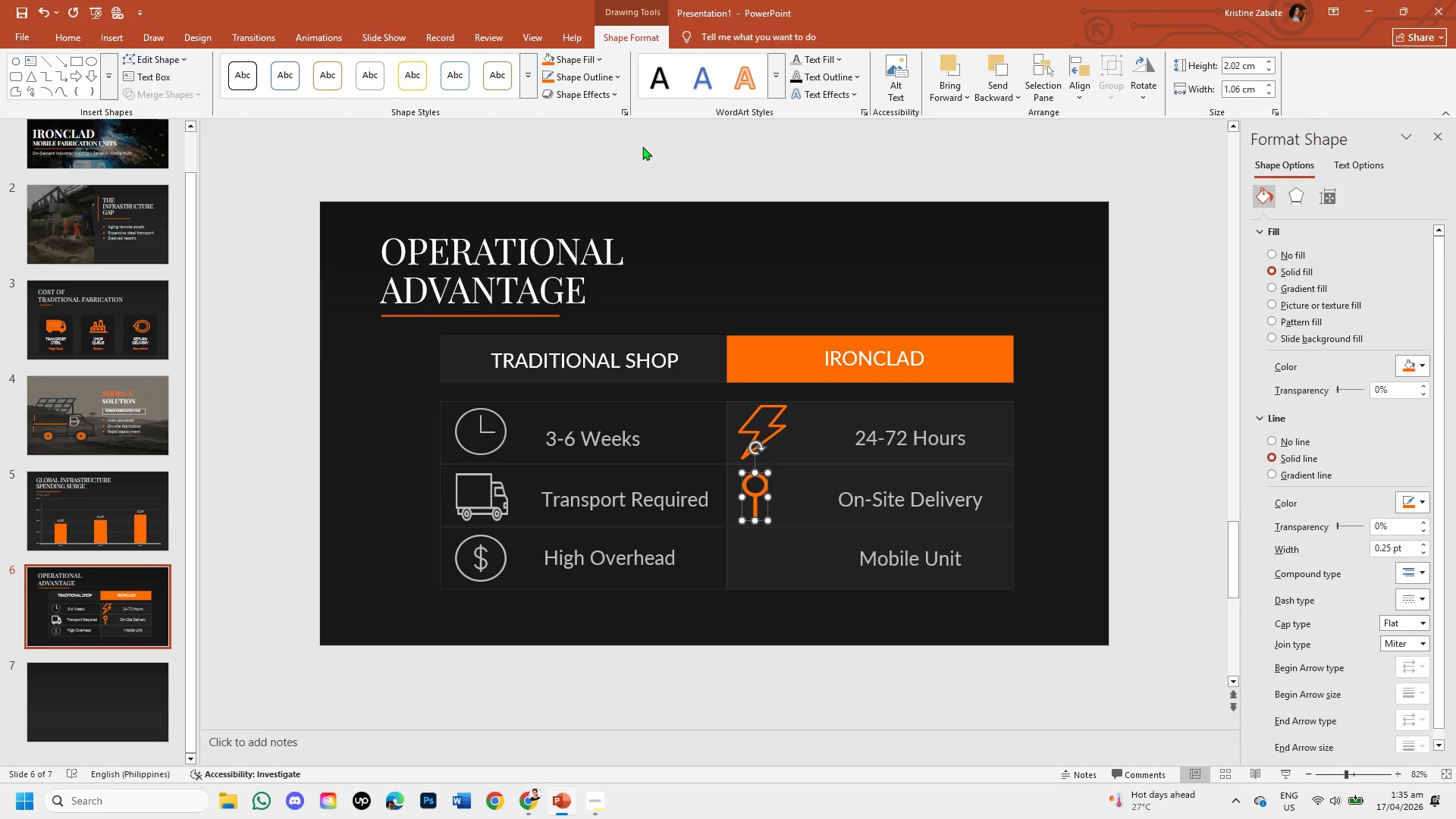 
left_click([680, 162])
 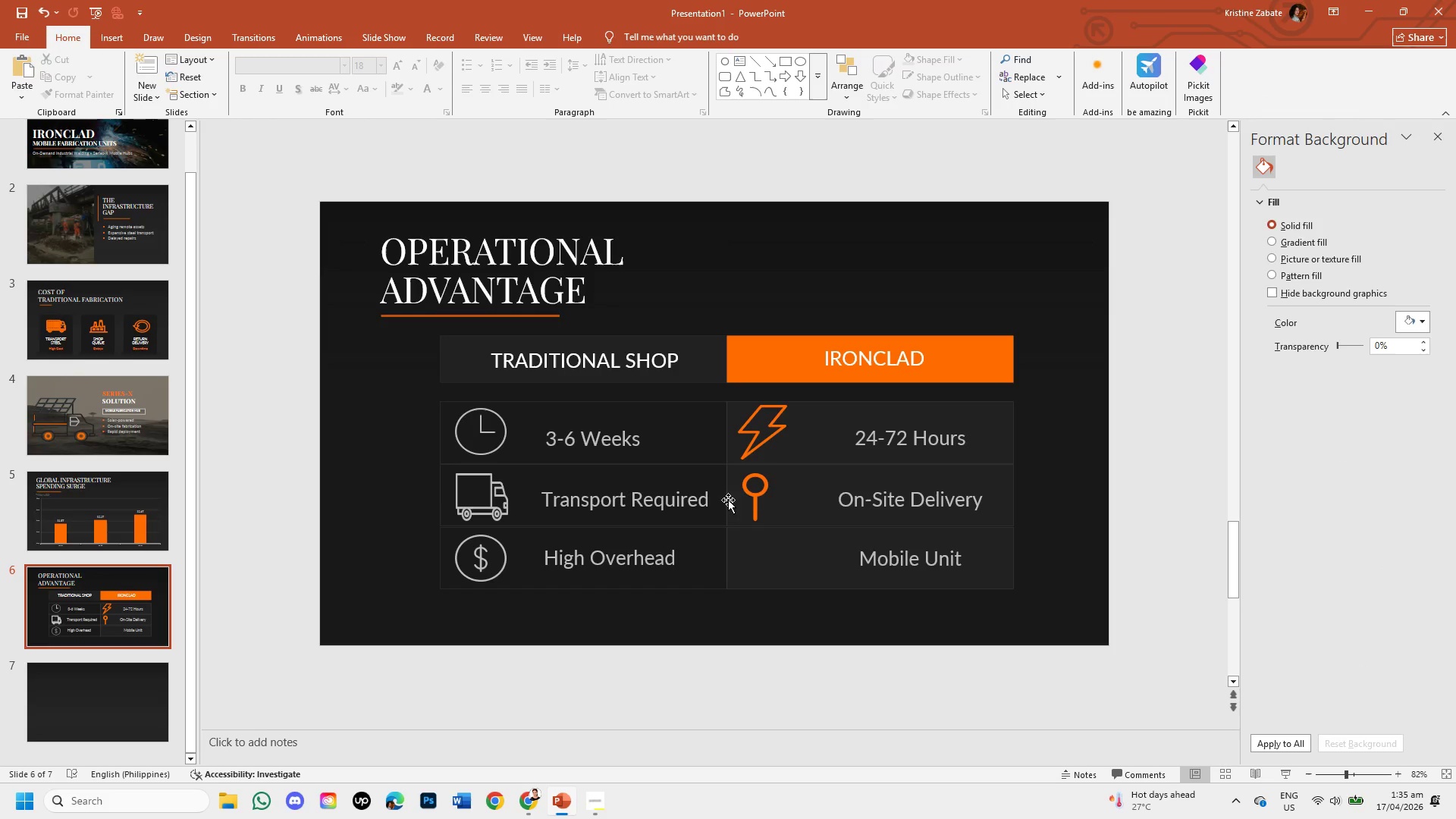 
left_click([755, 496])
 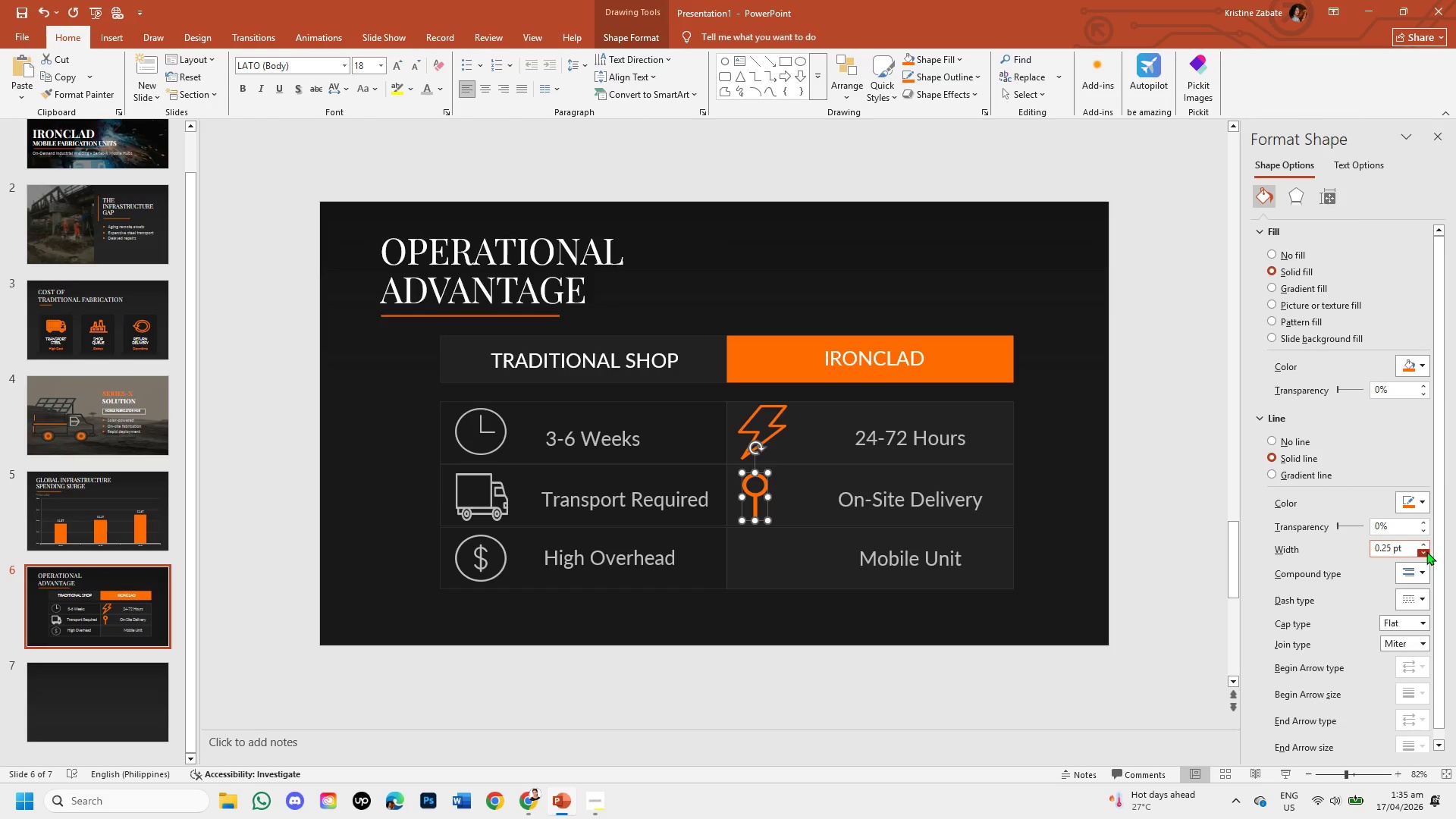 
wait(5.28)
 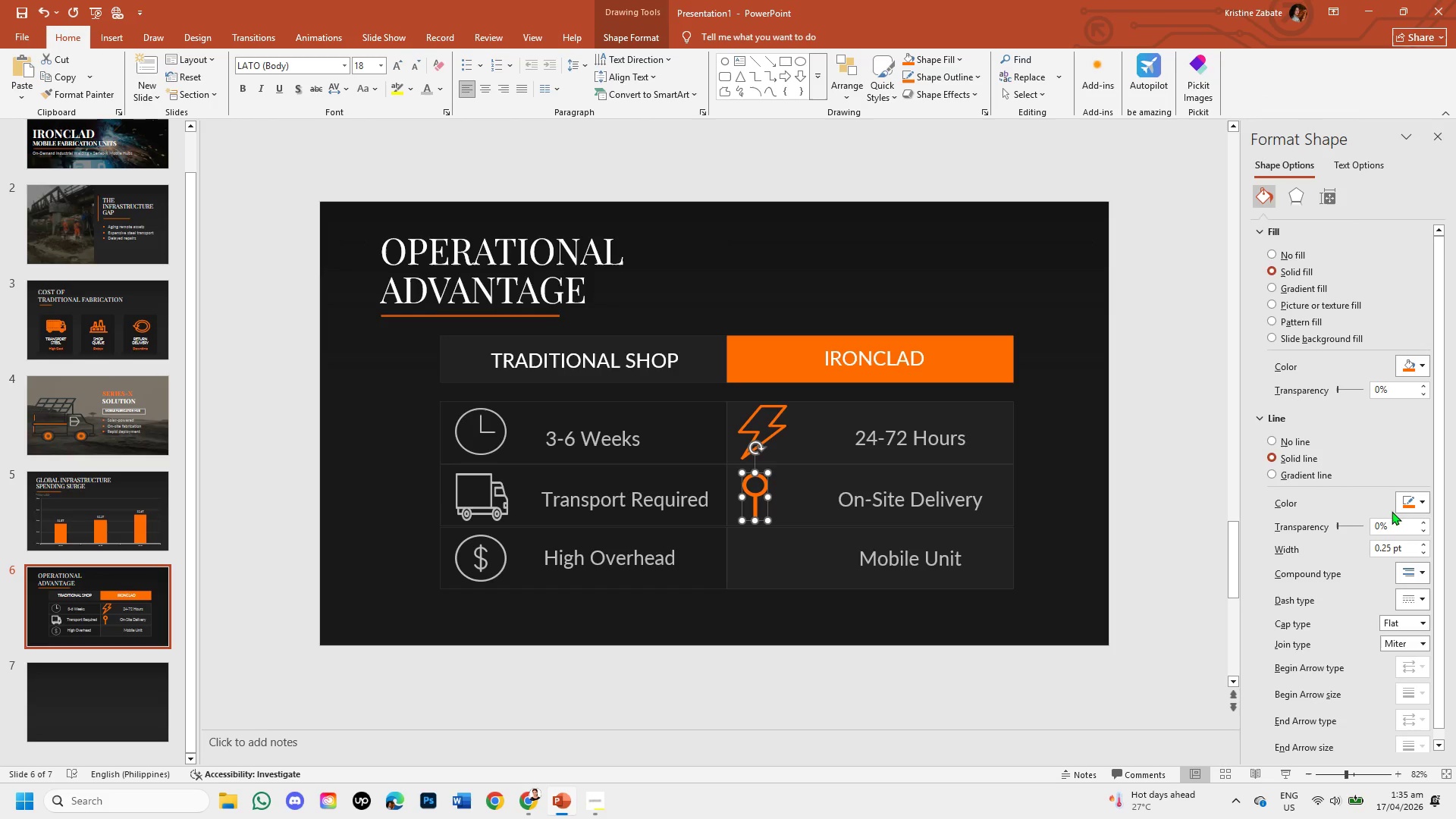 
double_click([1426, 551])
 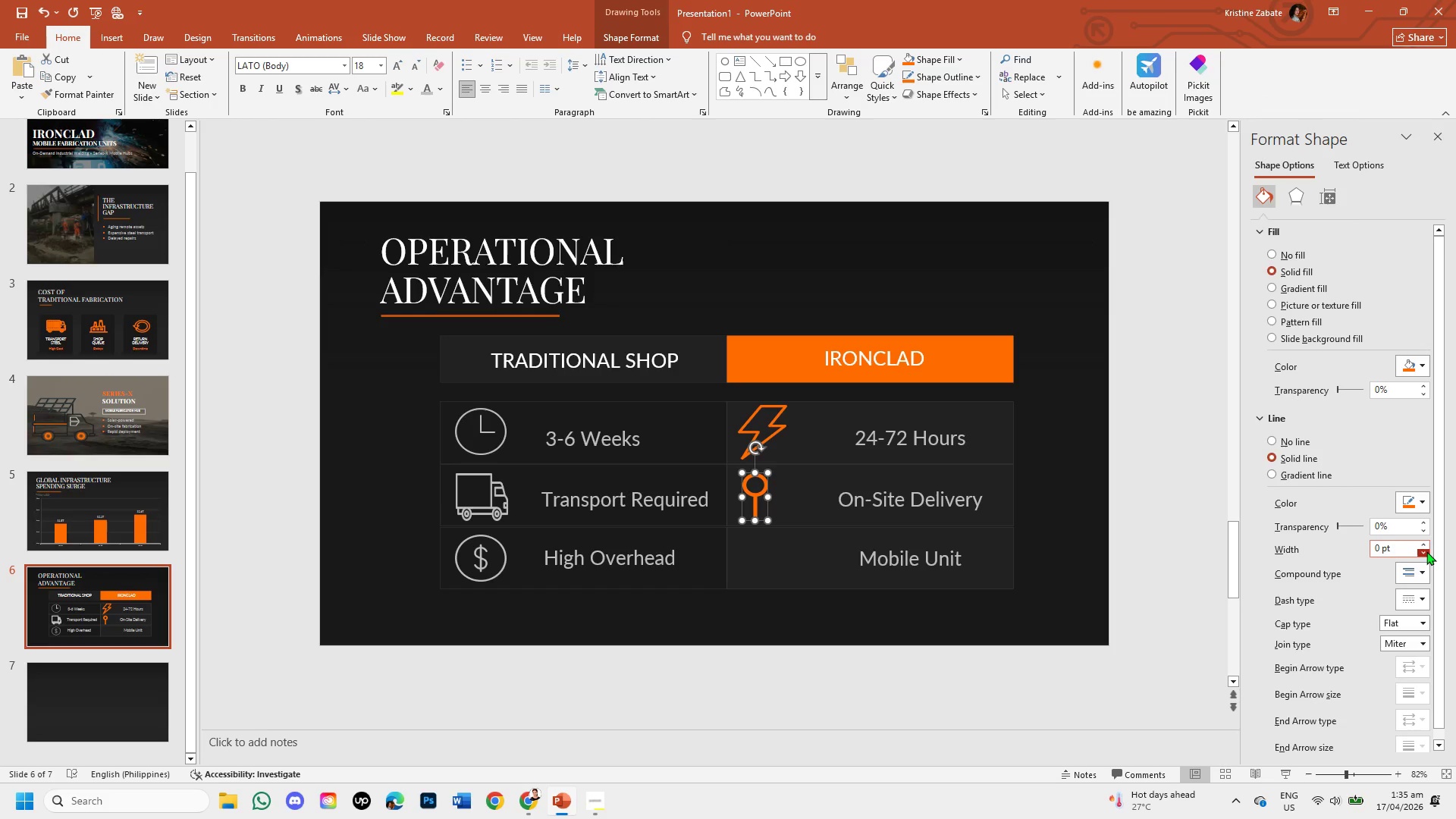 
left_click([1426, 551])
 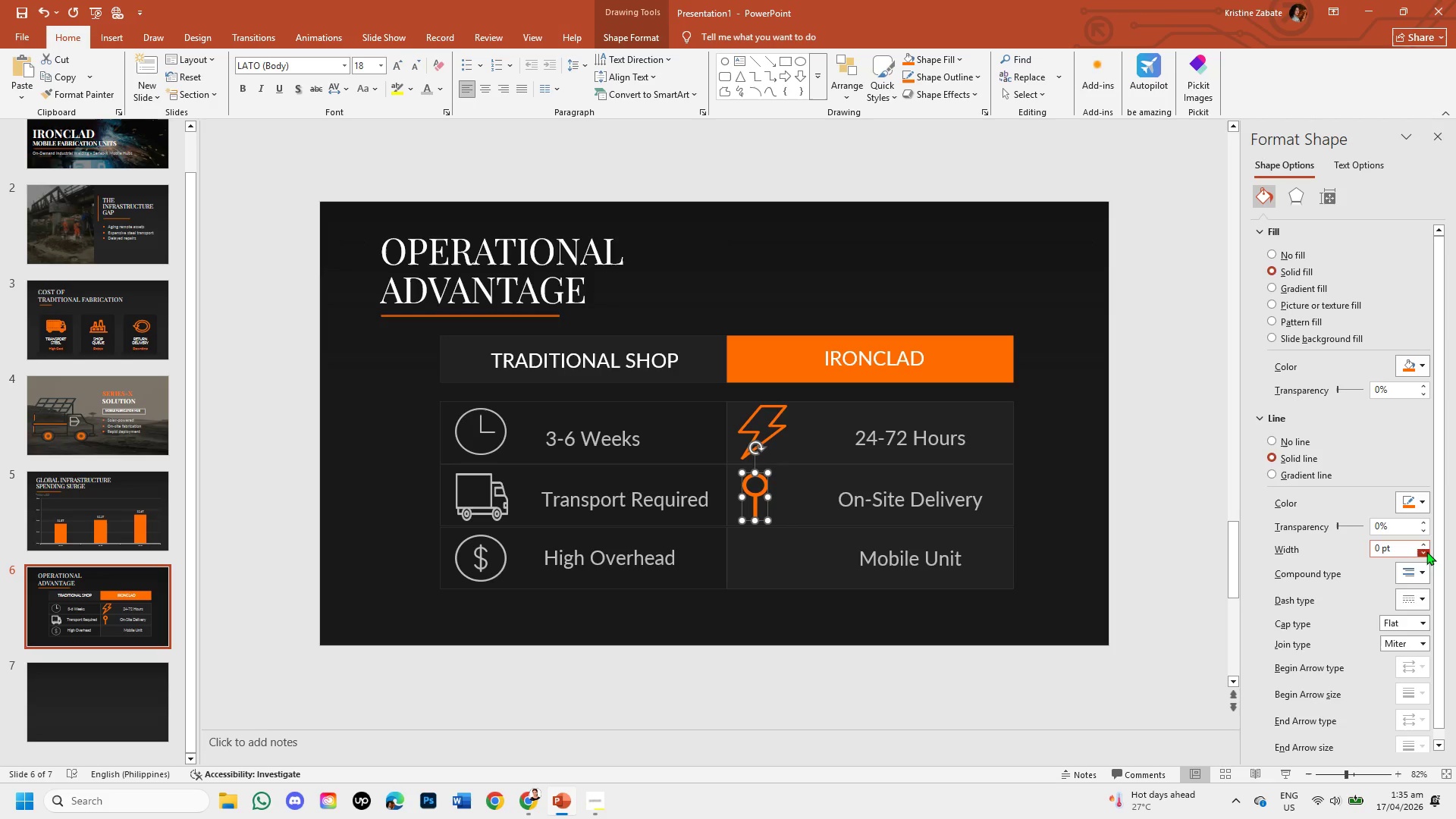 
left_click([1425, 623])
 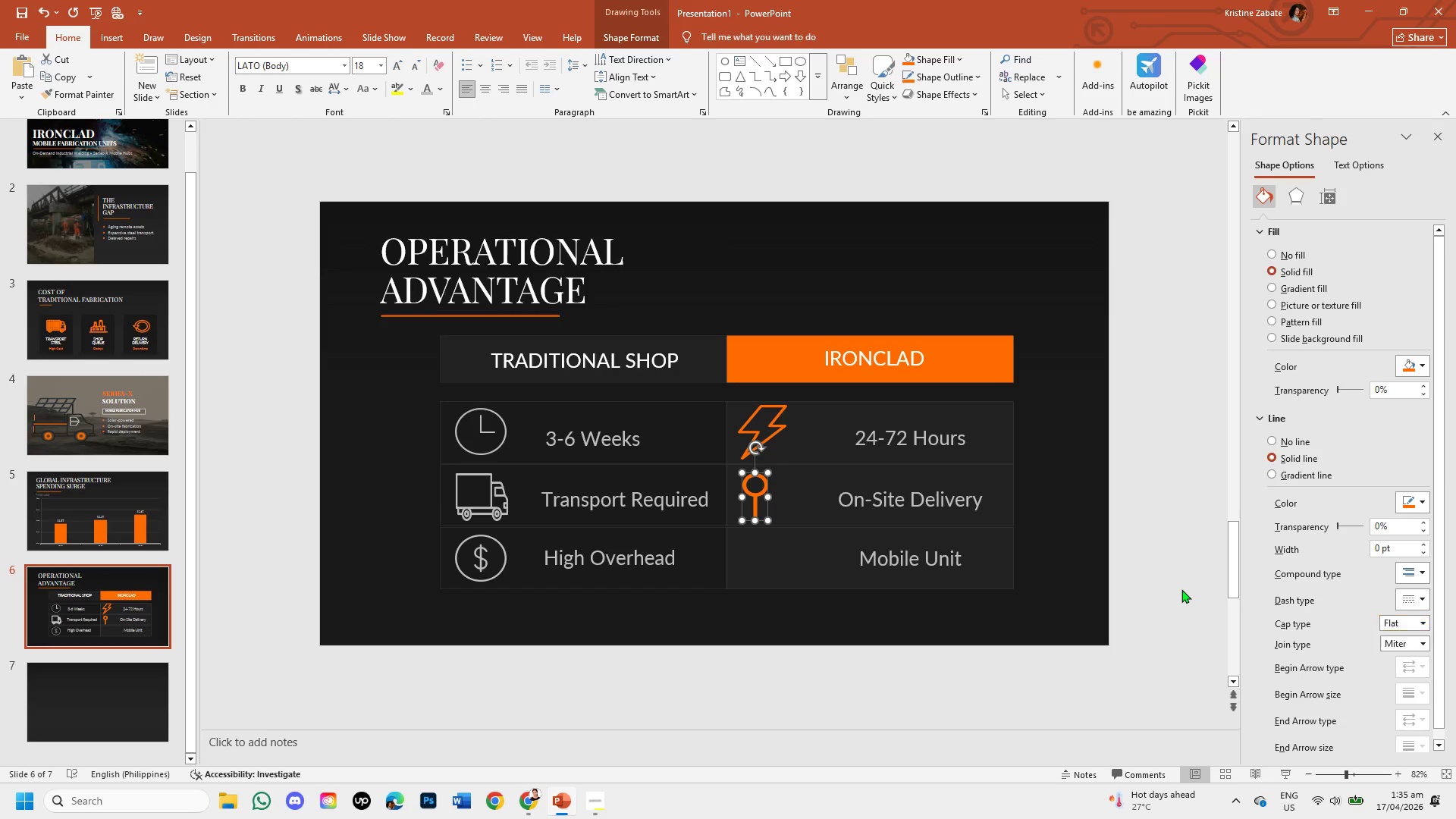 
double_click([1181, 589])
 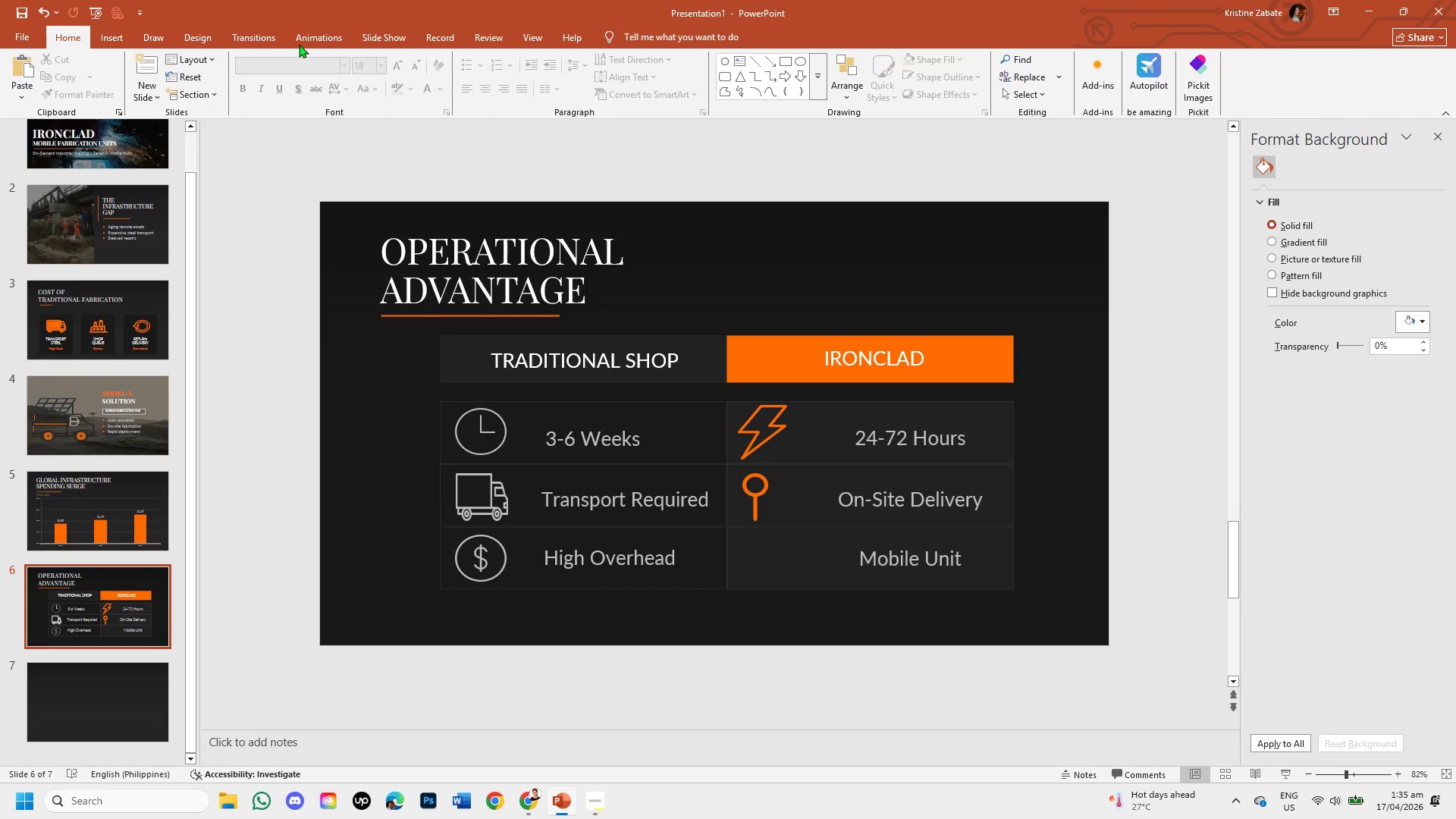 
wait(6.34)
 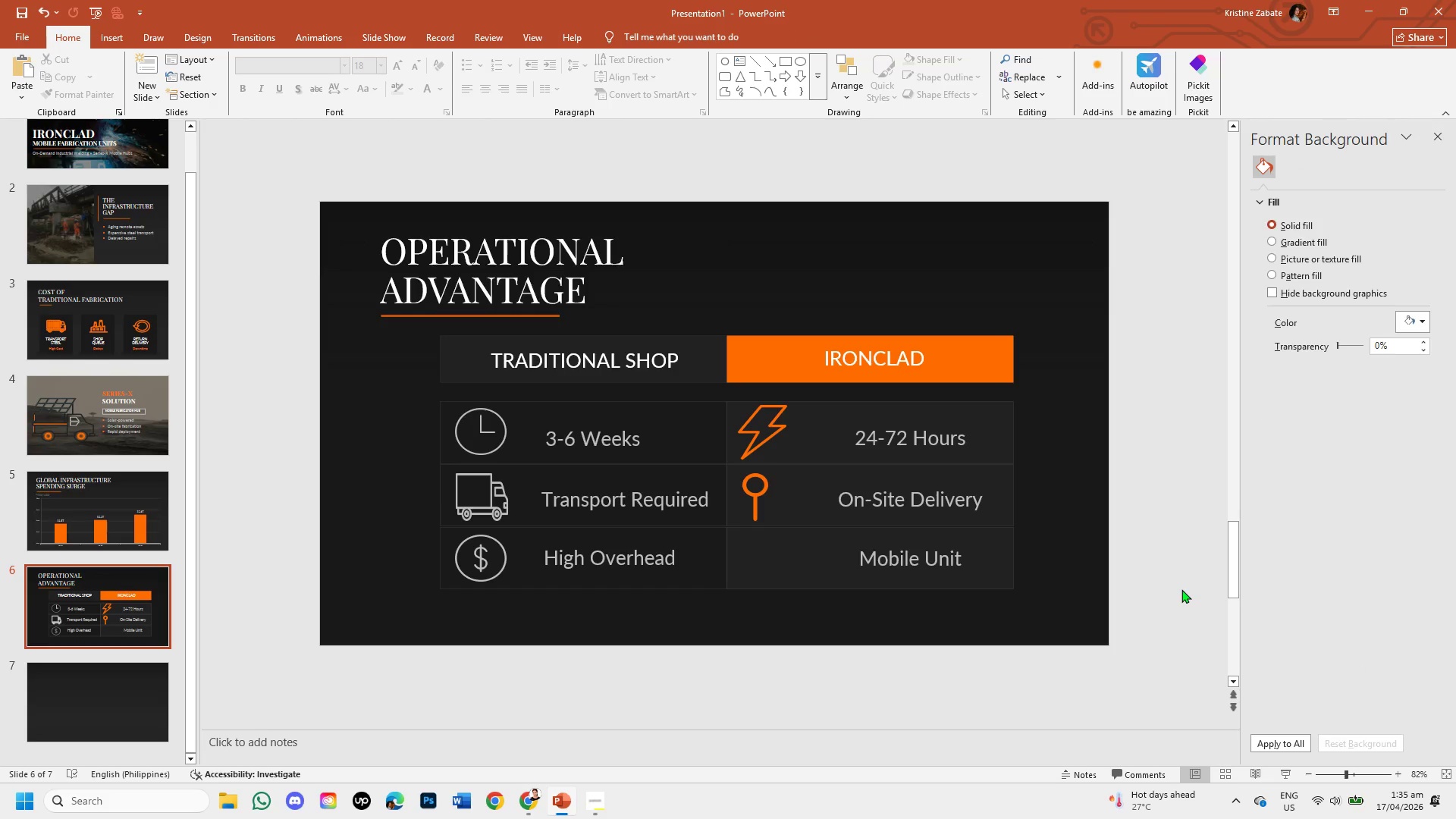 
left_click([498, 507])
 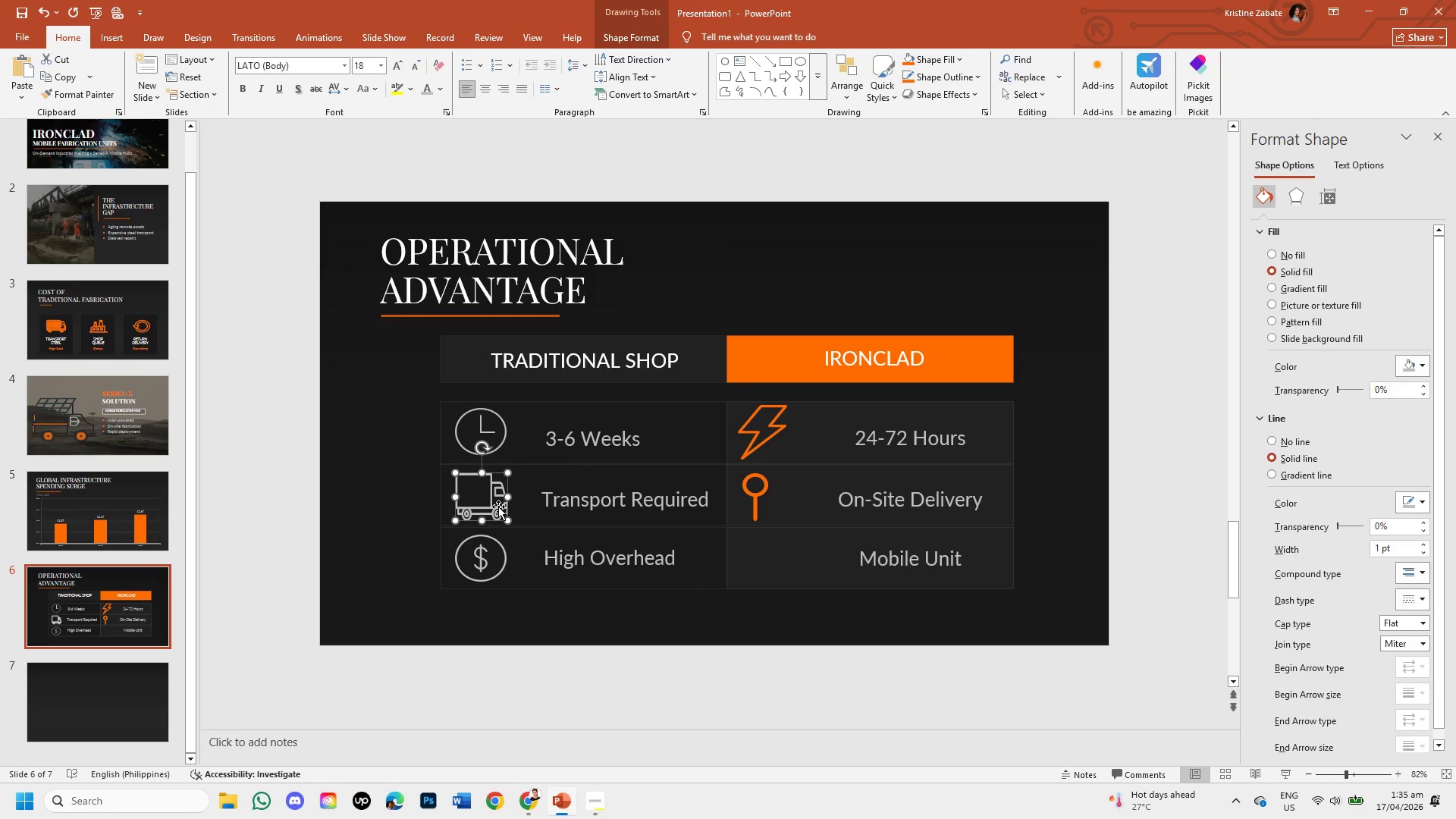 
key(Control+C)
 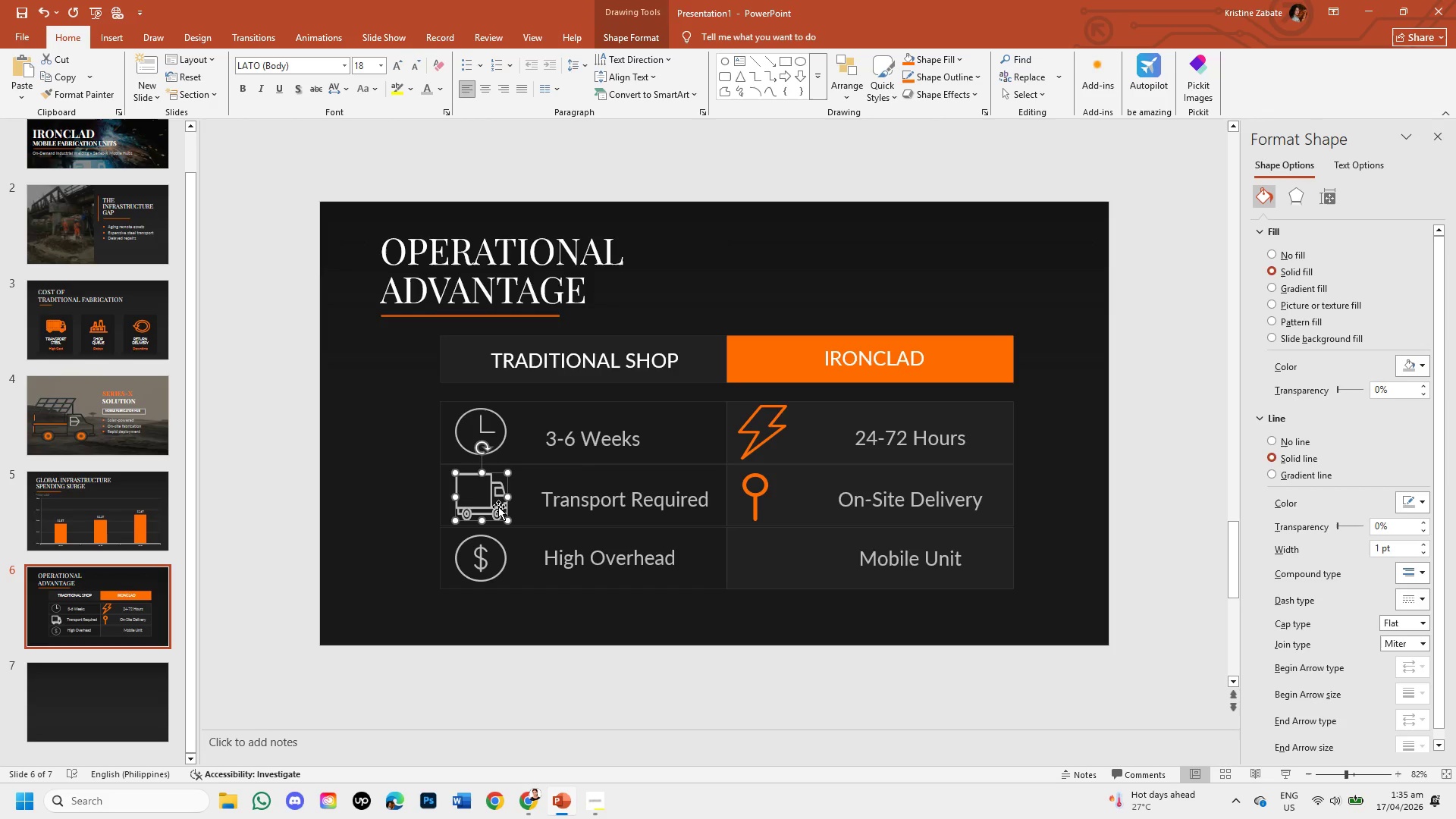 
key(Control+V)
 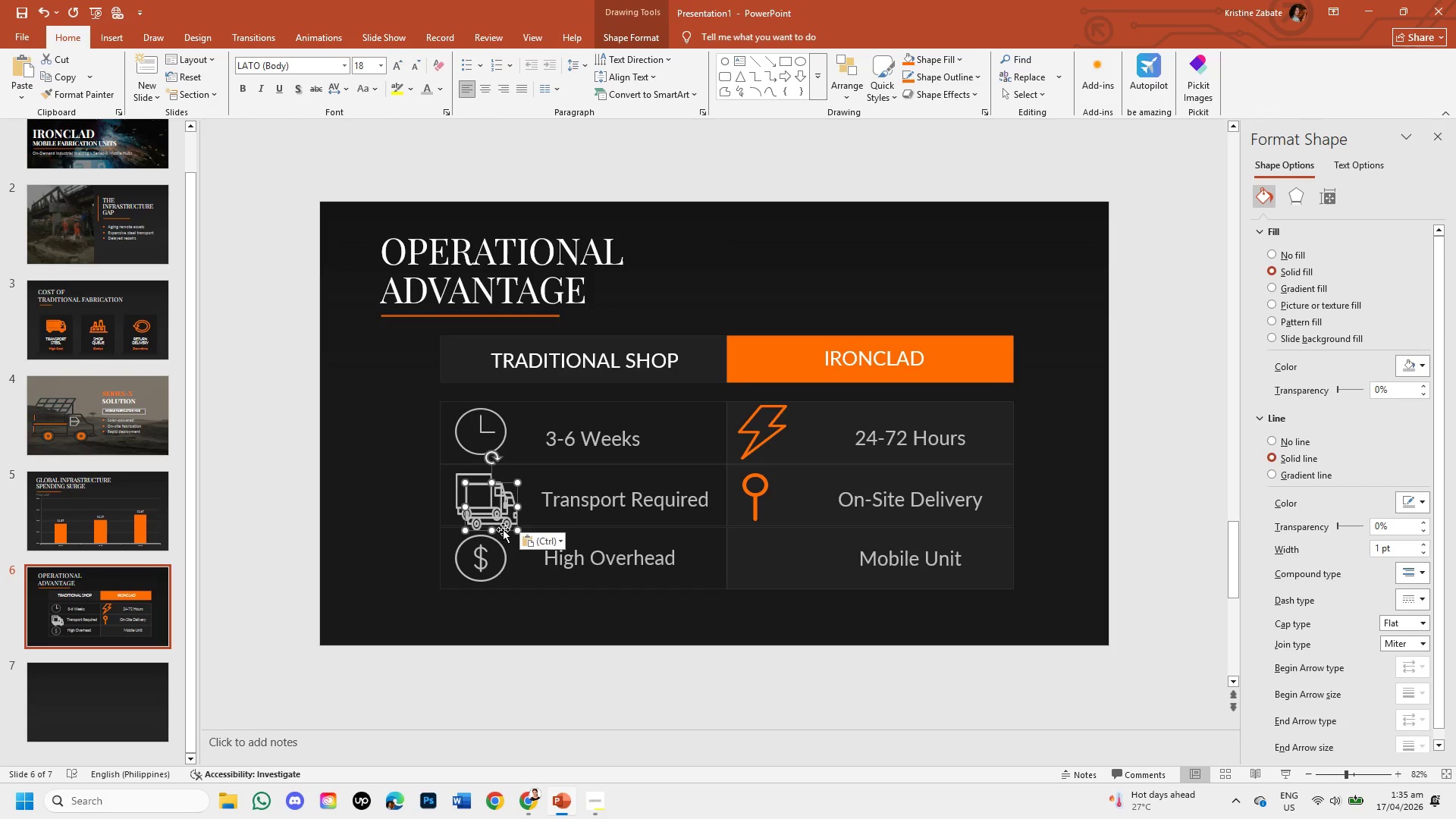 
left_click_drag(start_coordinate=[503, 529], to_coordinate=[778, 582])
 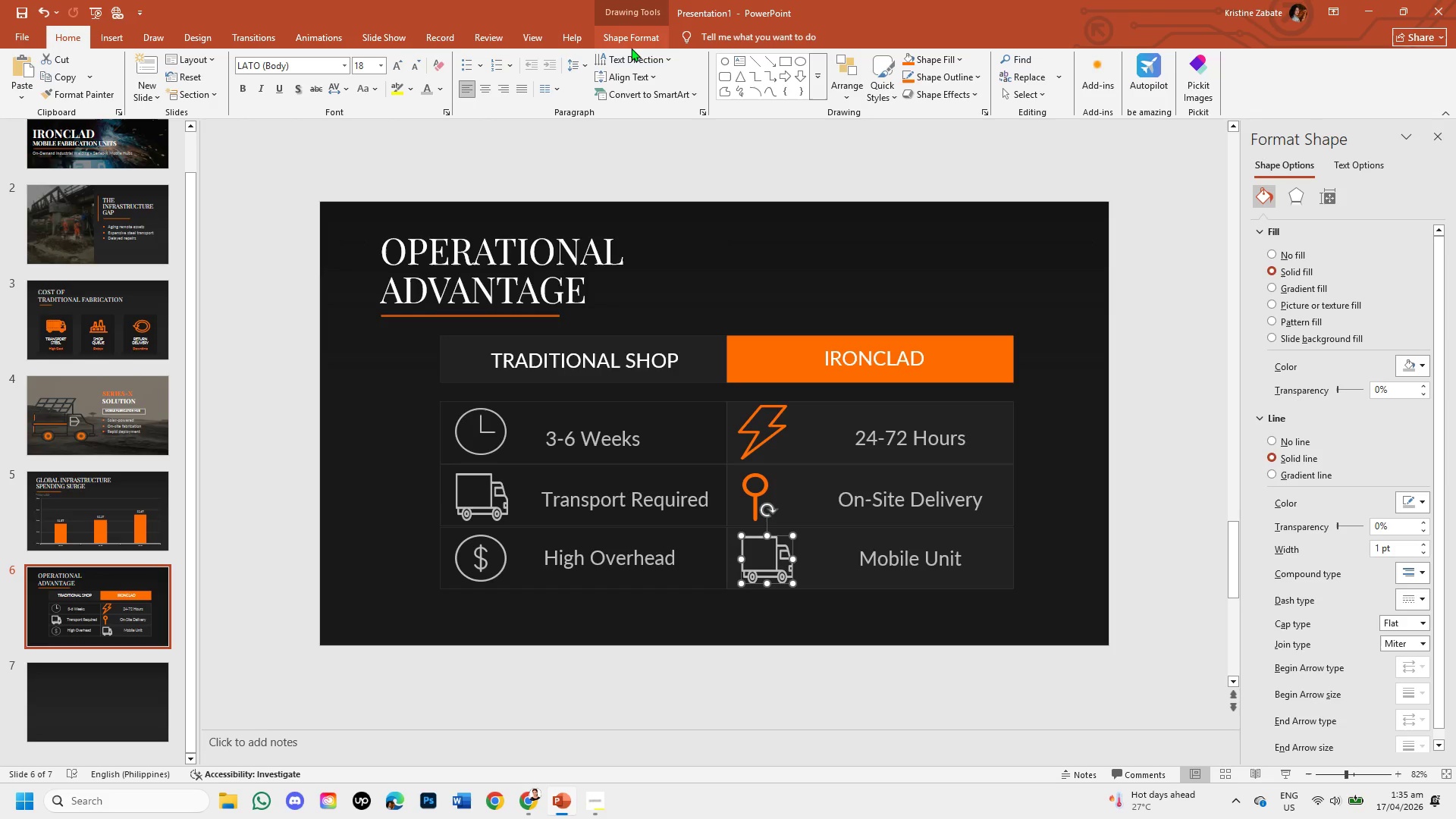 
left_click_drag(start_coordinate=[630, 43], to_coordinate=[564, 60])
 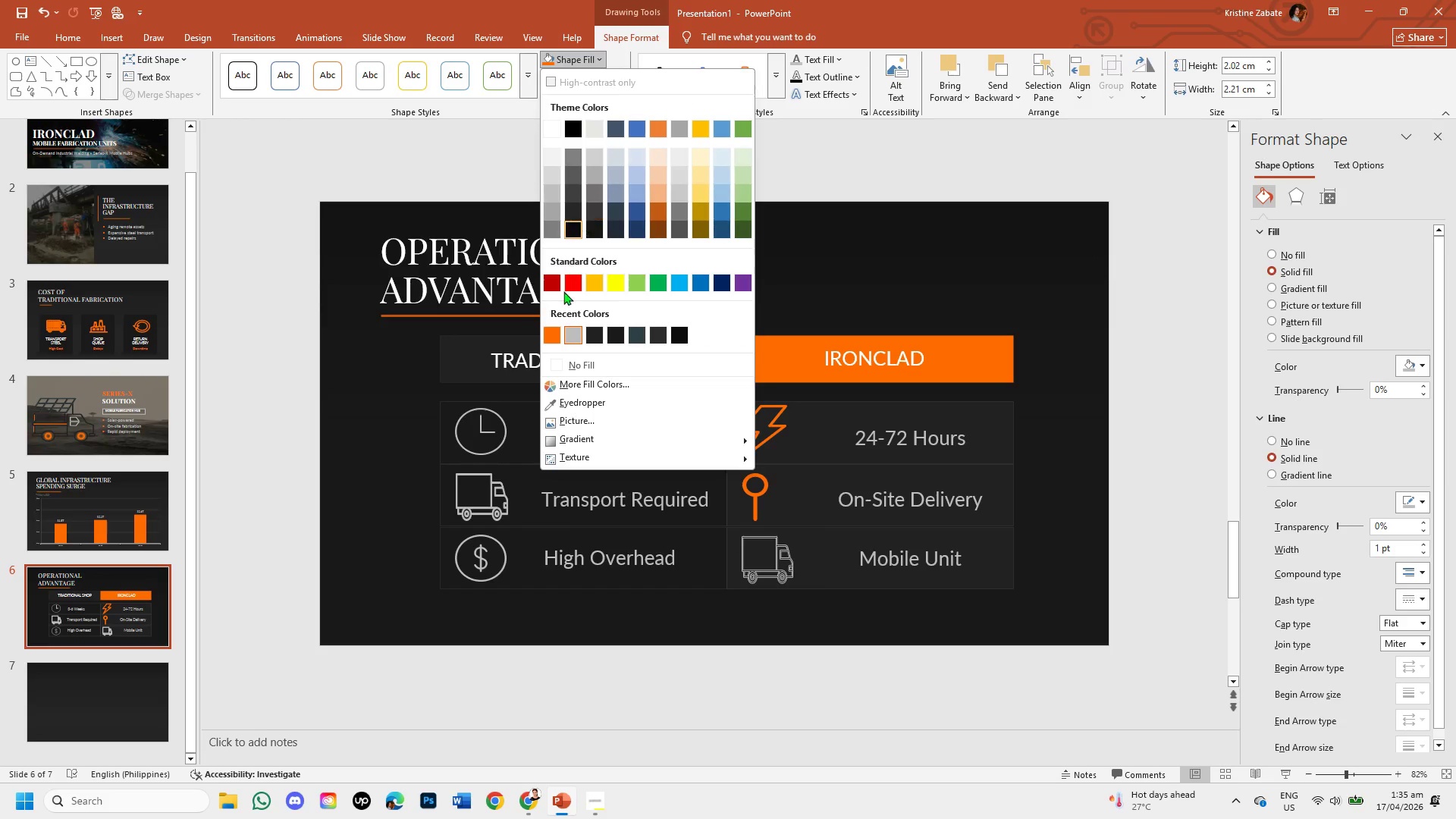 
left_click([564, 60])
 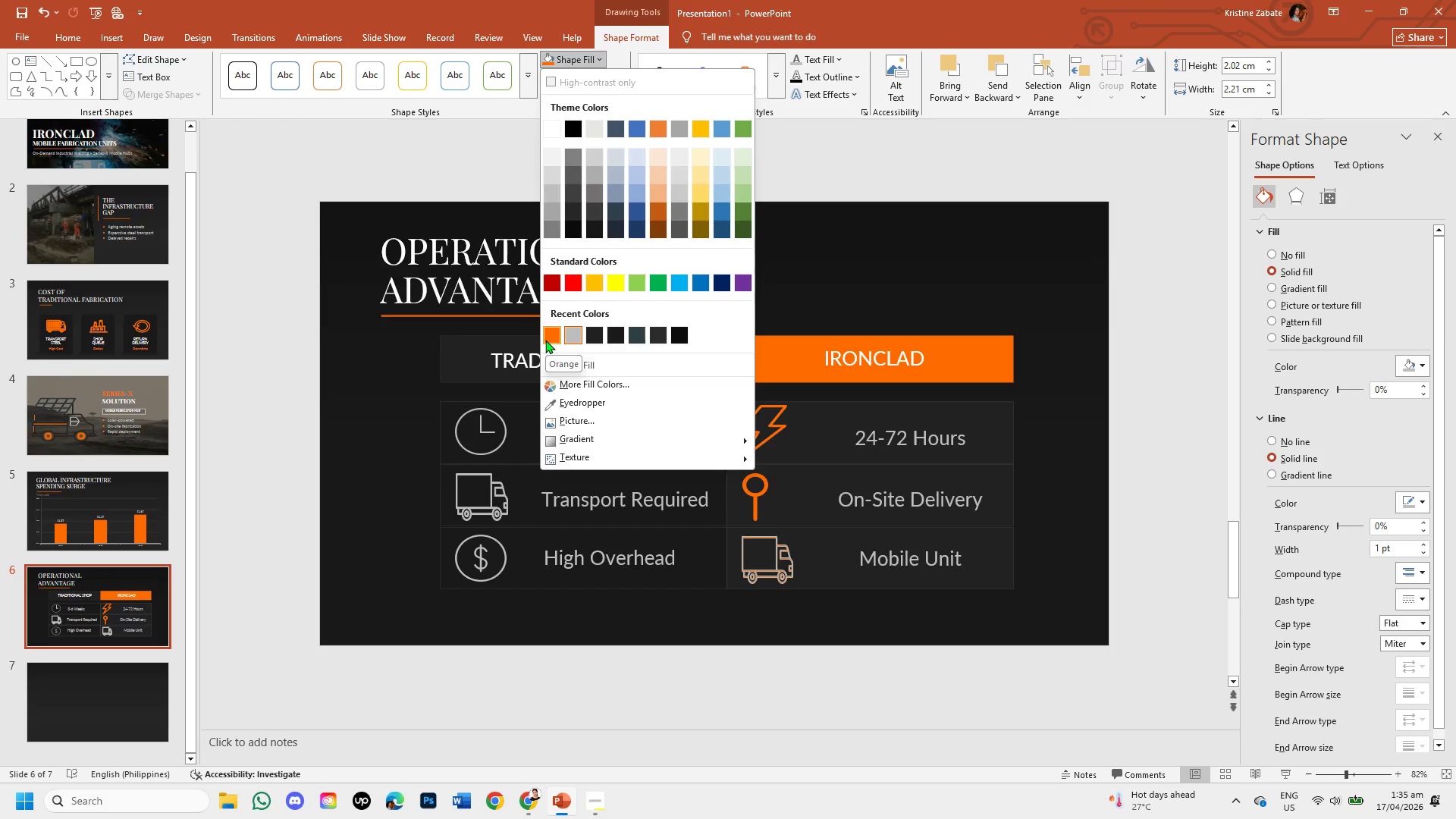 
left_click([548, 339])
 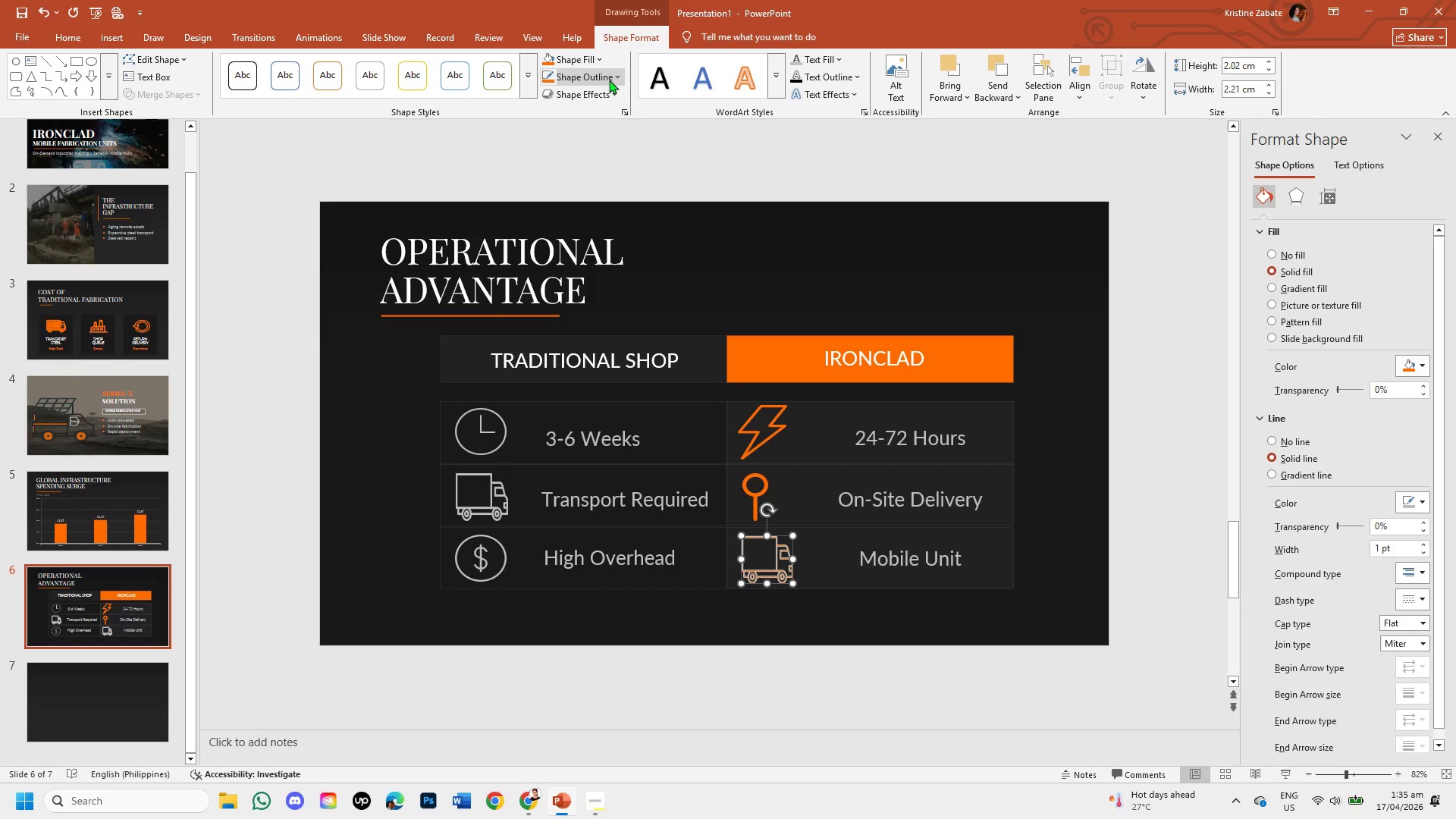 
left_click([609, 80])
 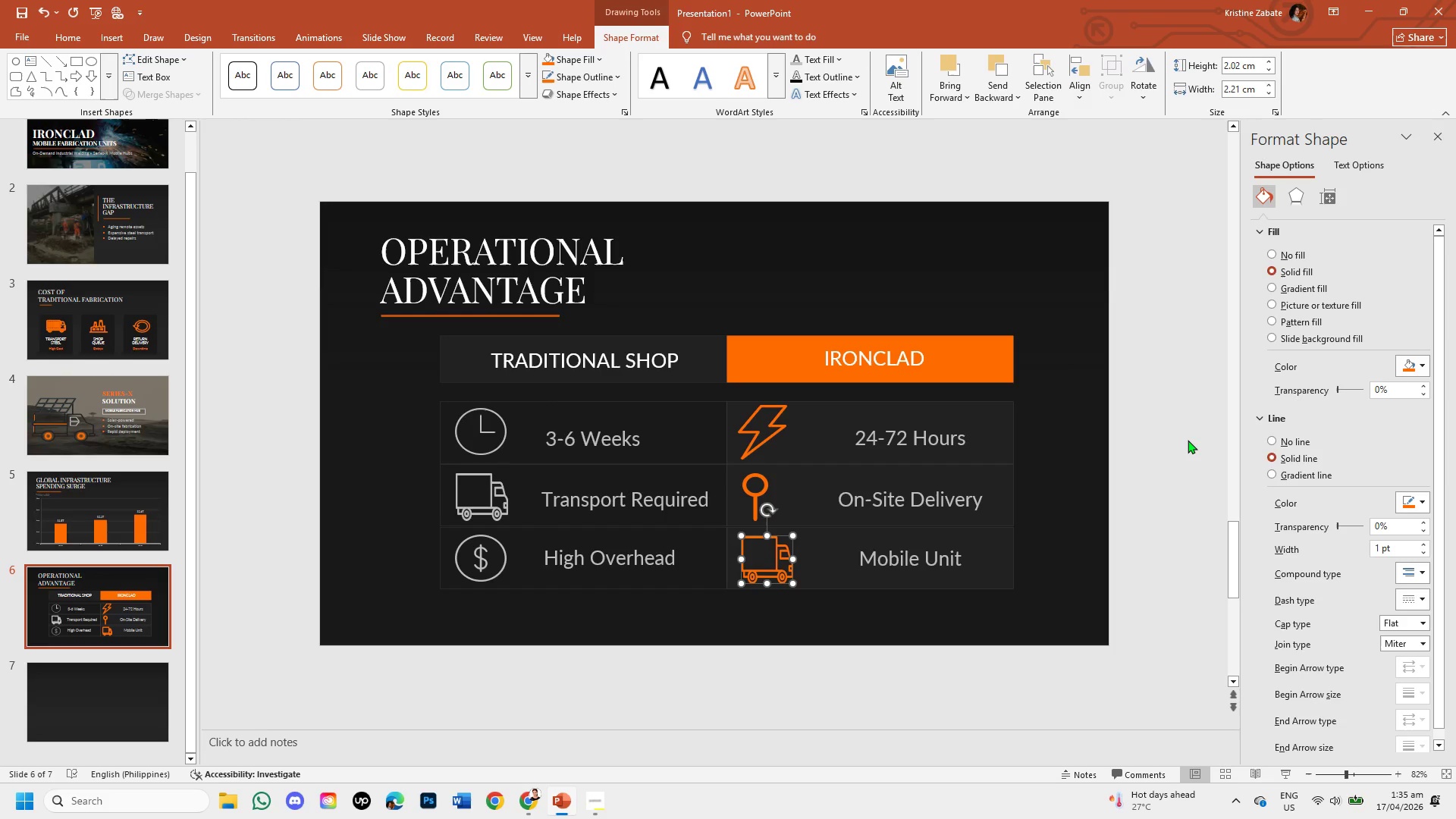 
left_click([1188, 440])
 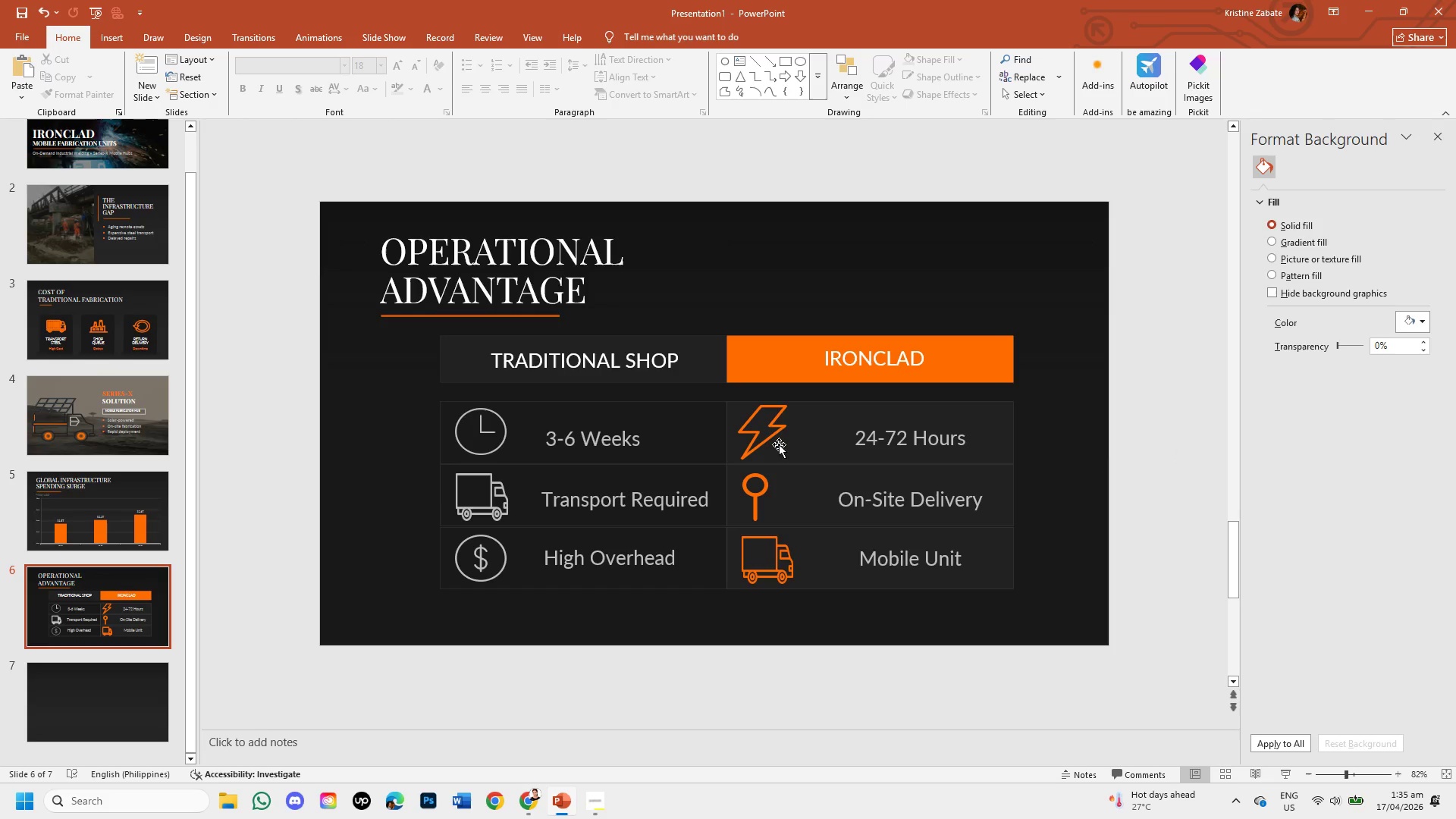 
left_click([773, 427])
 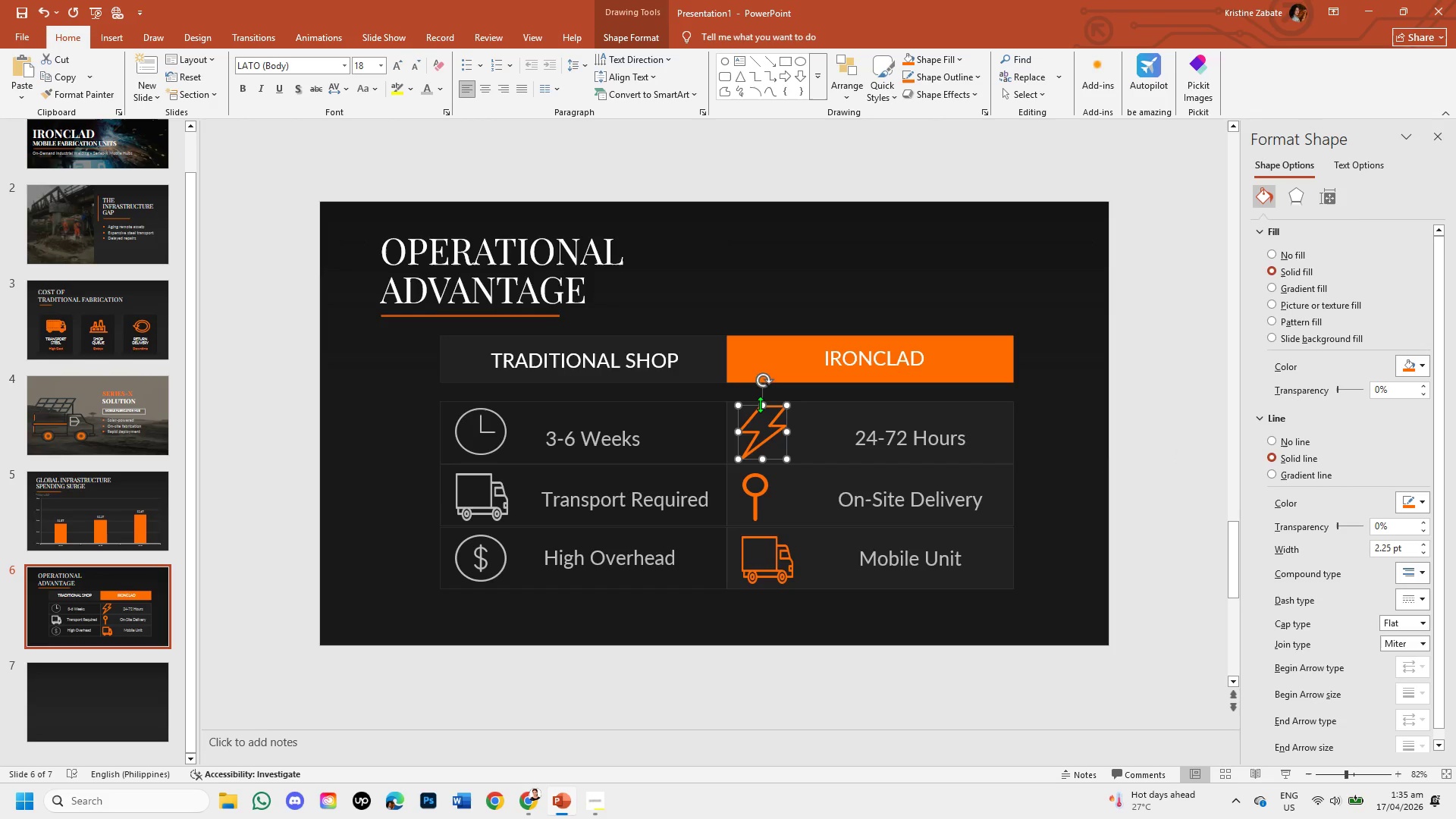 
left_click_drag(start_coordinate=[760, 404], to_coordinate=[765, 408])
 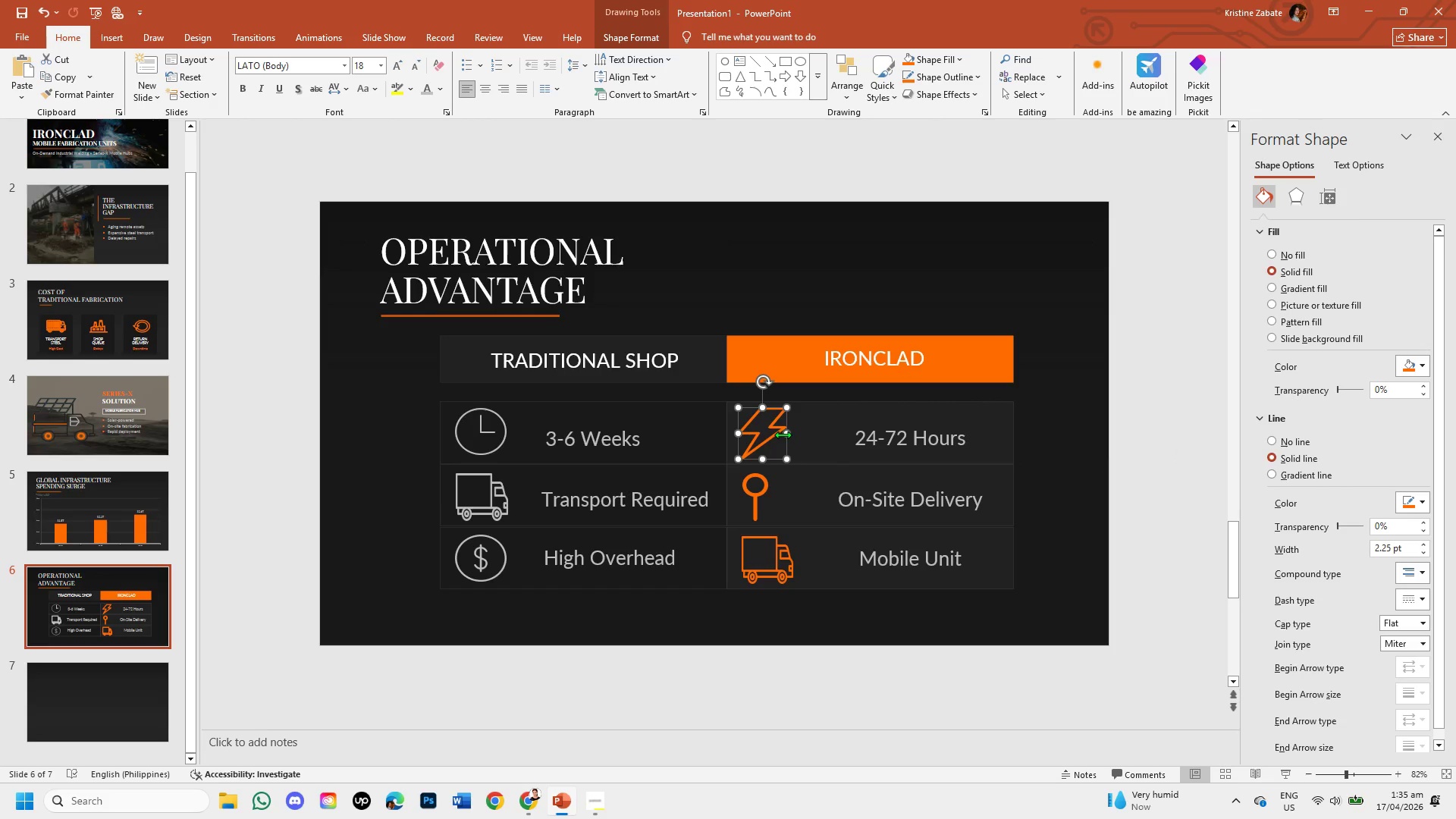 
left_click_drag(start_coordinate=[783, 435], to_coordinate=[774, 435])
 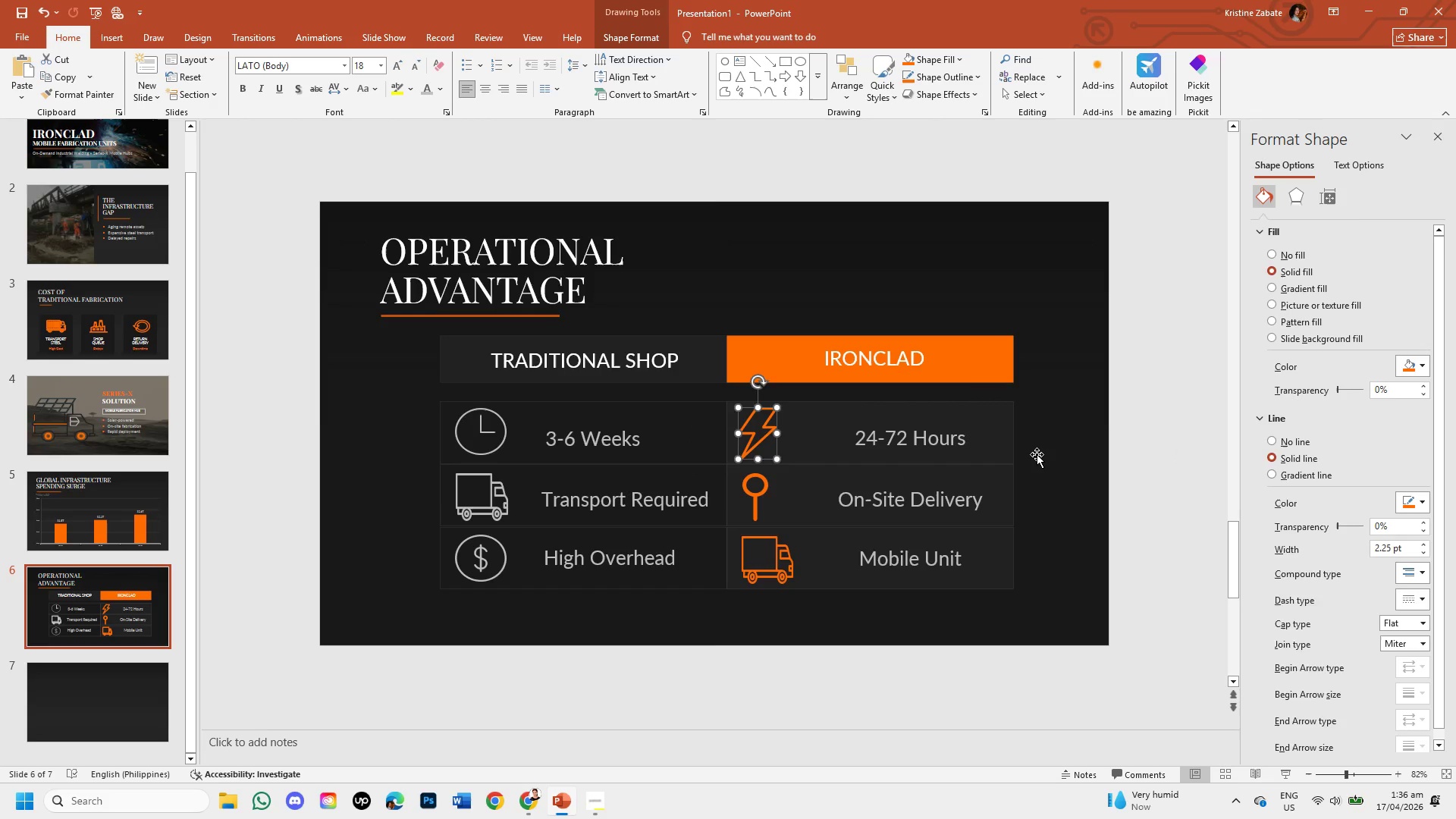 
left_click([1037, 453])
 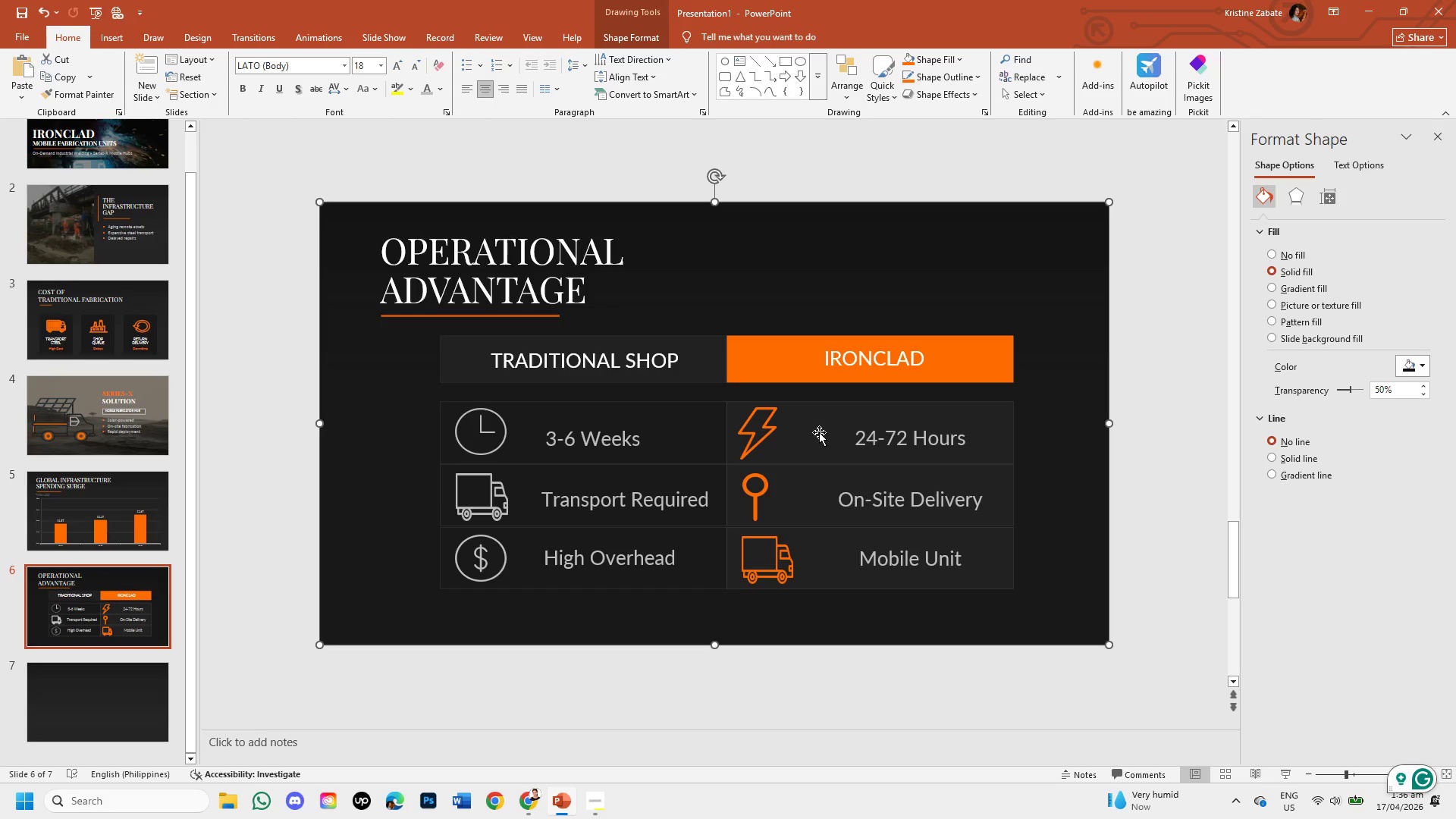 
wait(15.09)
 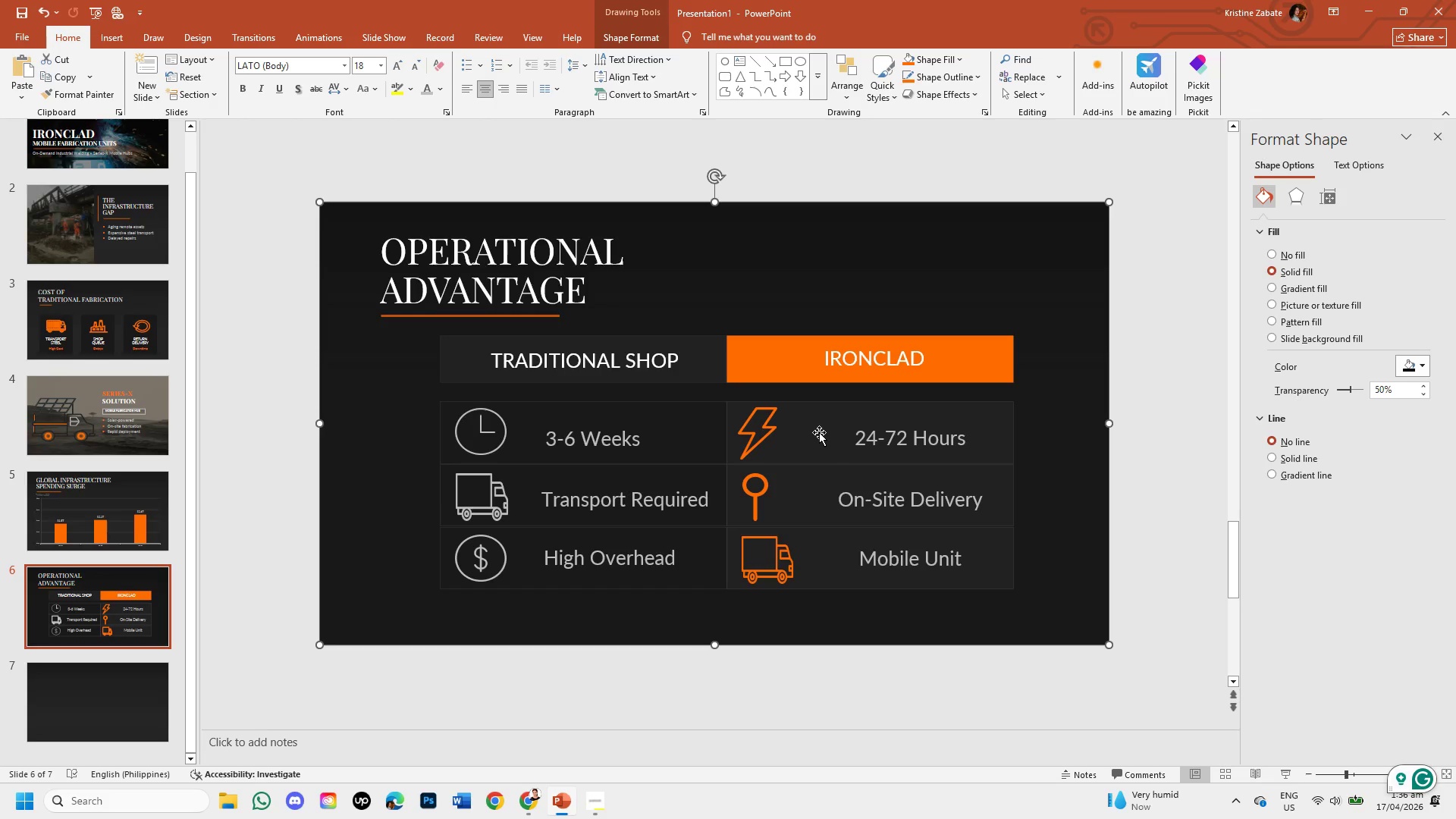 
left_click([903, 437])
 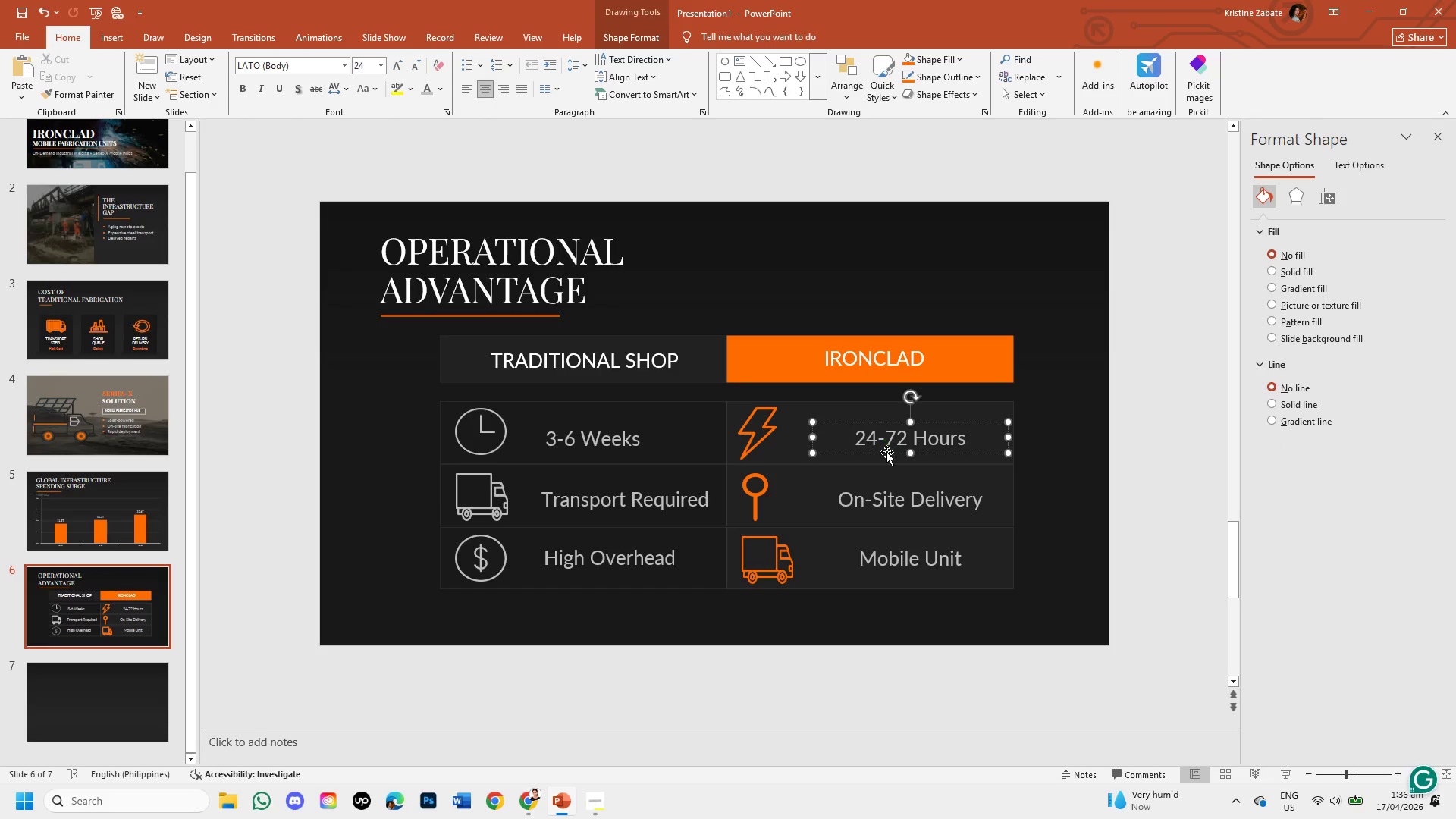 
left_click([886, 454])
 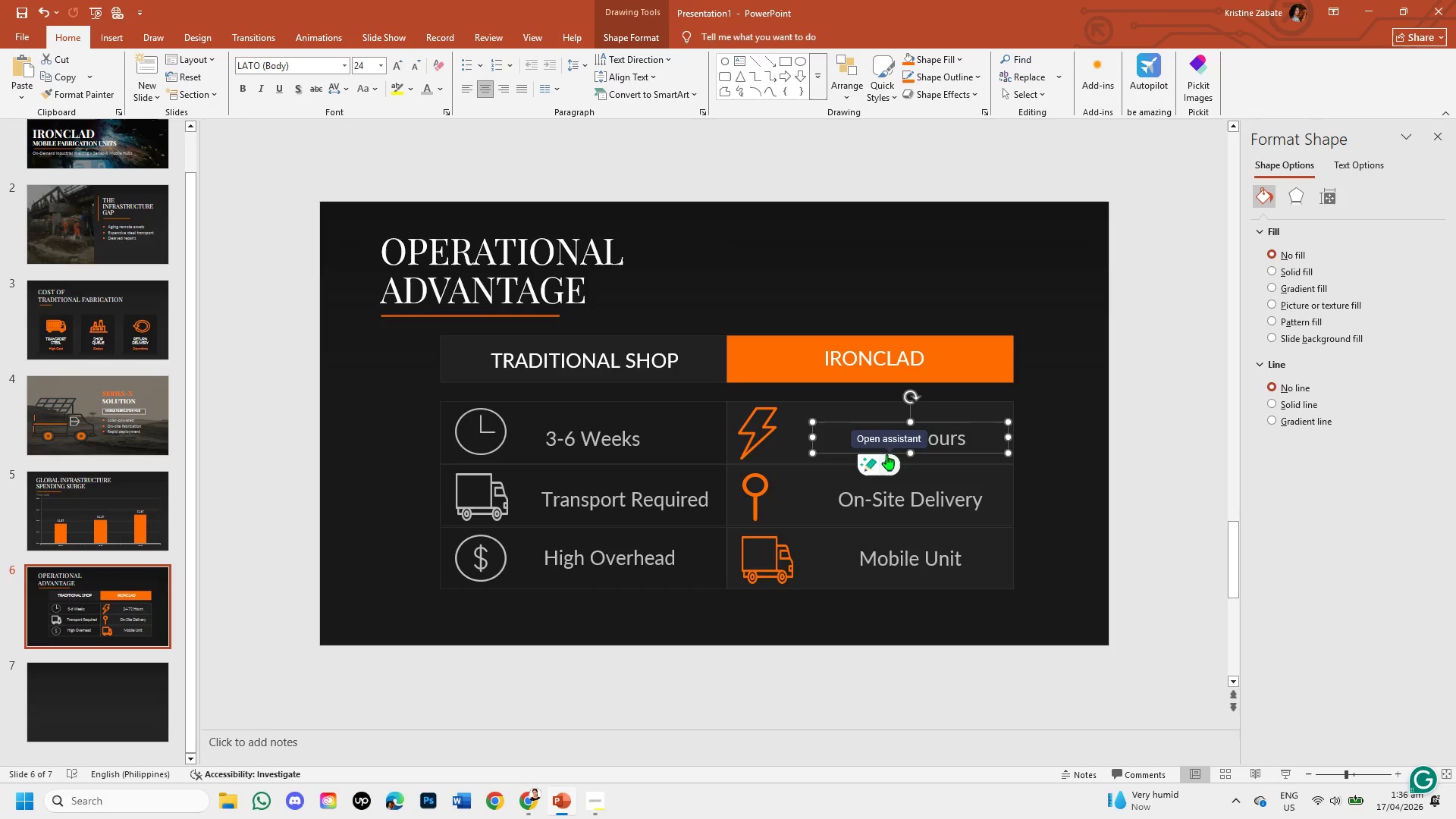 
wait(7.17)
 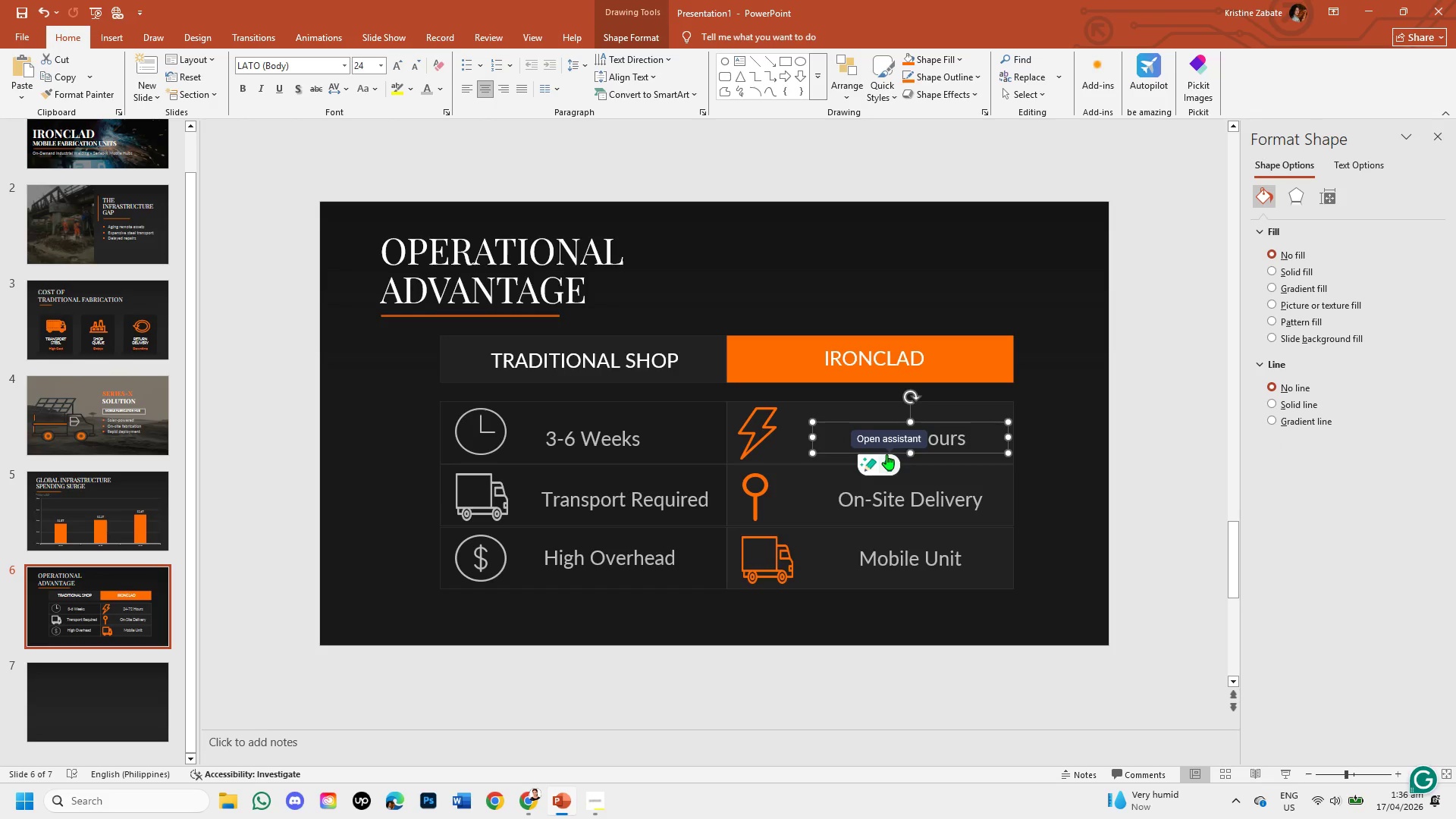 
left_click_drag(start_coordinate=[886, 454], to_coordinate=[875, 456])
 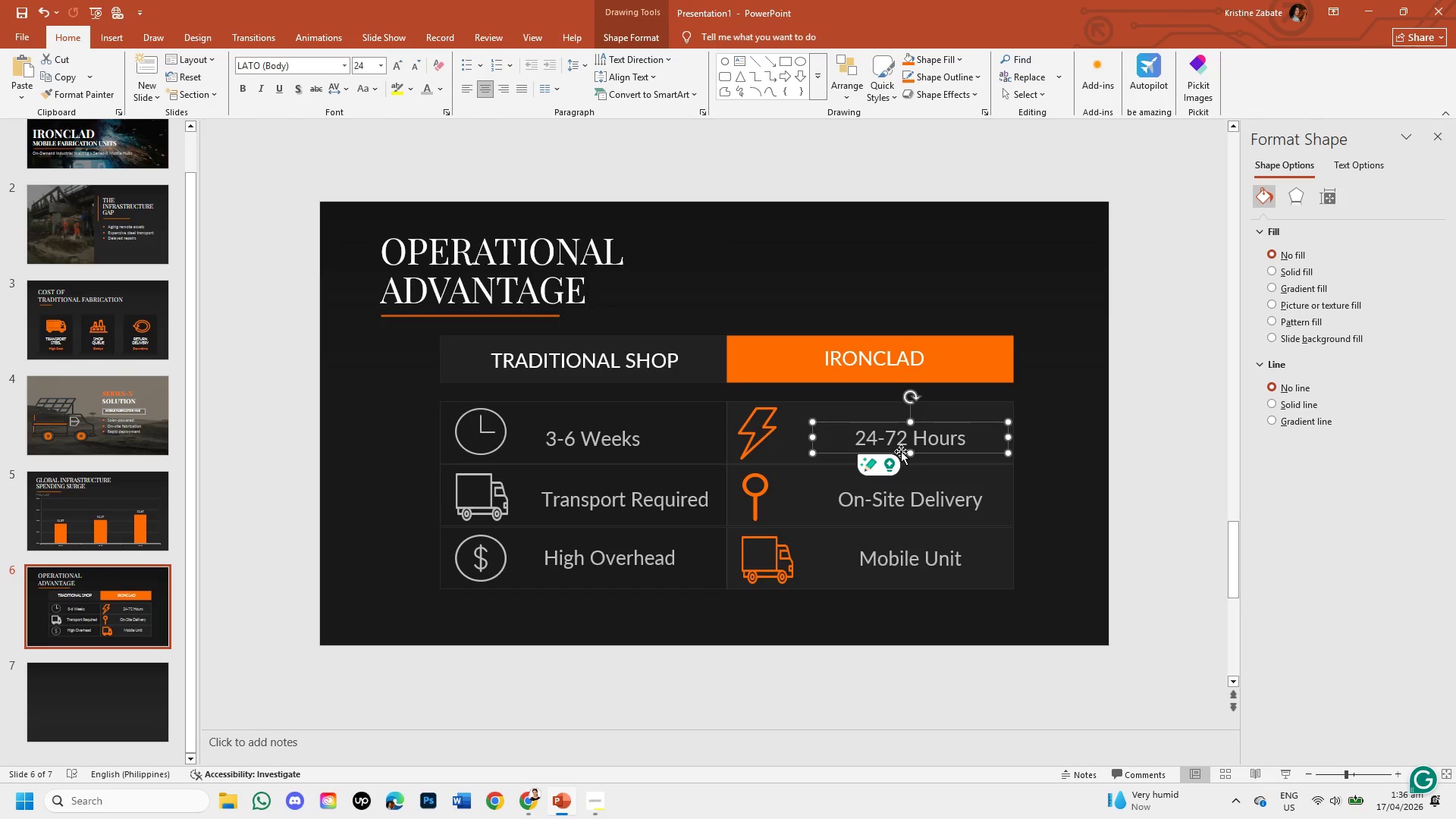 
left_click_drag(start_coordinate=[901, 451], to_coordinate=[899, 446])
 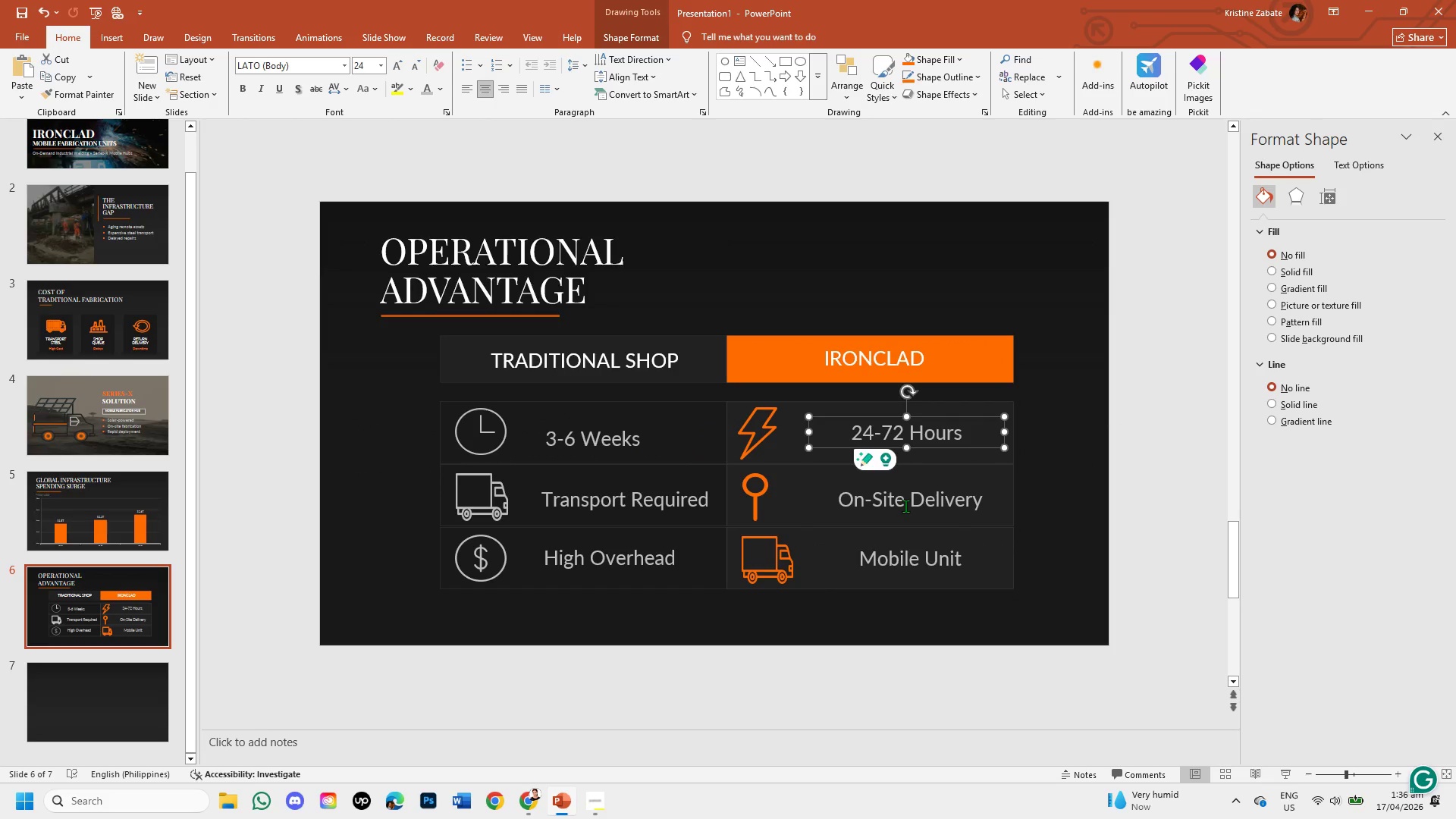 
left_click([905, 506])
 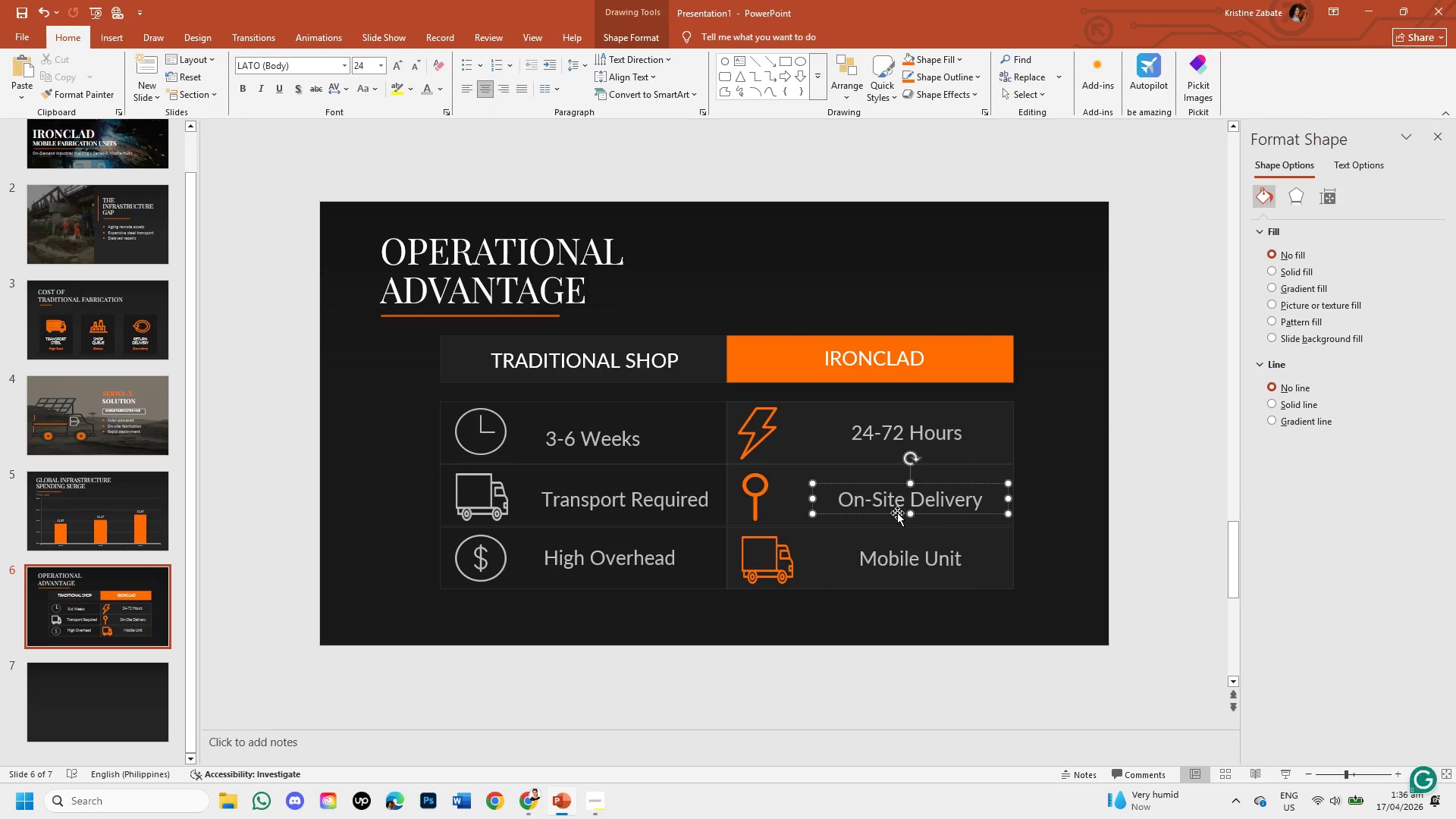 
left_click_drag(start_coordinate=[897, 513], to_coordinate=[912, 513])
 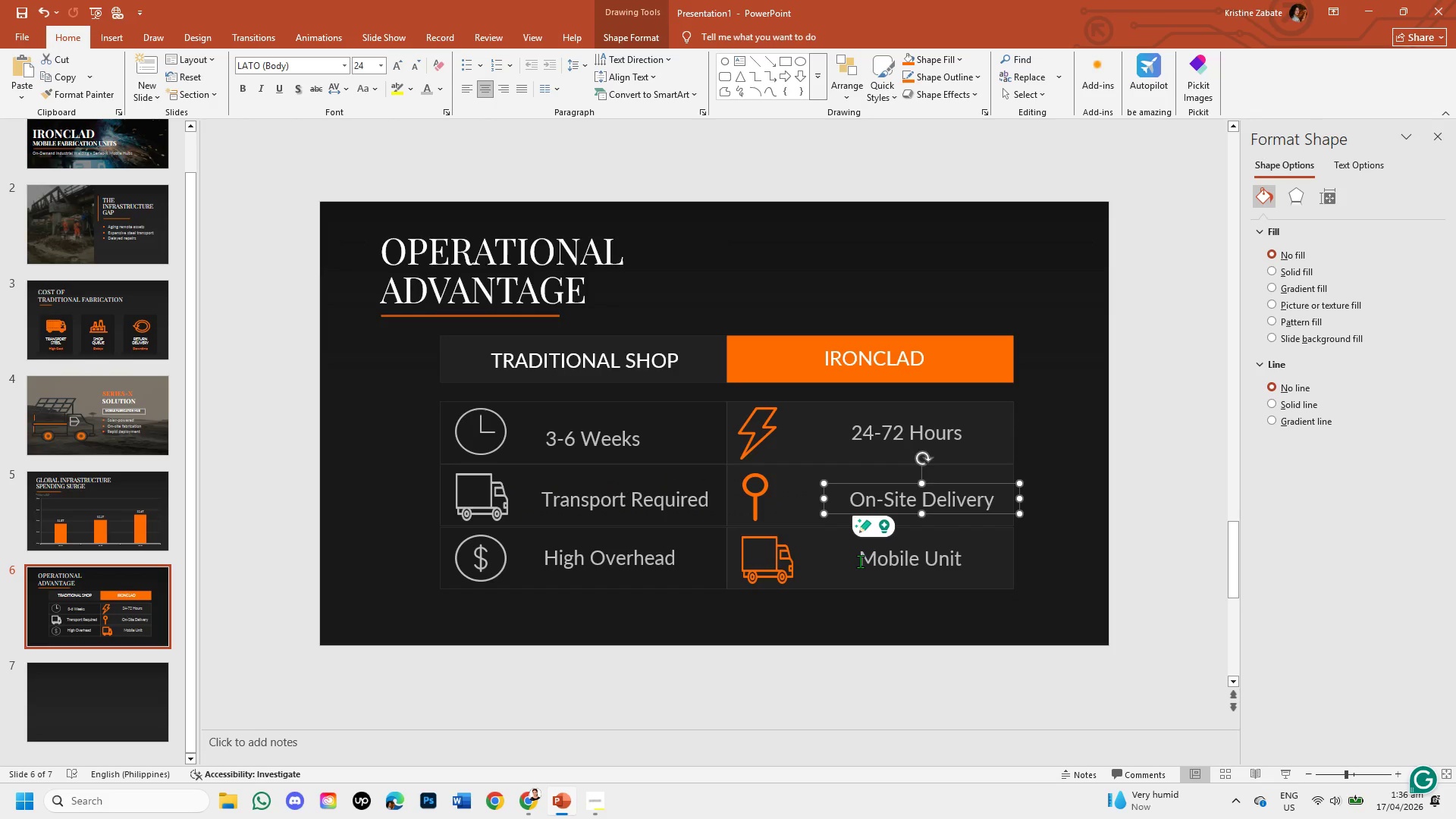 
left_click([860, 561])
 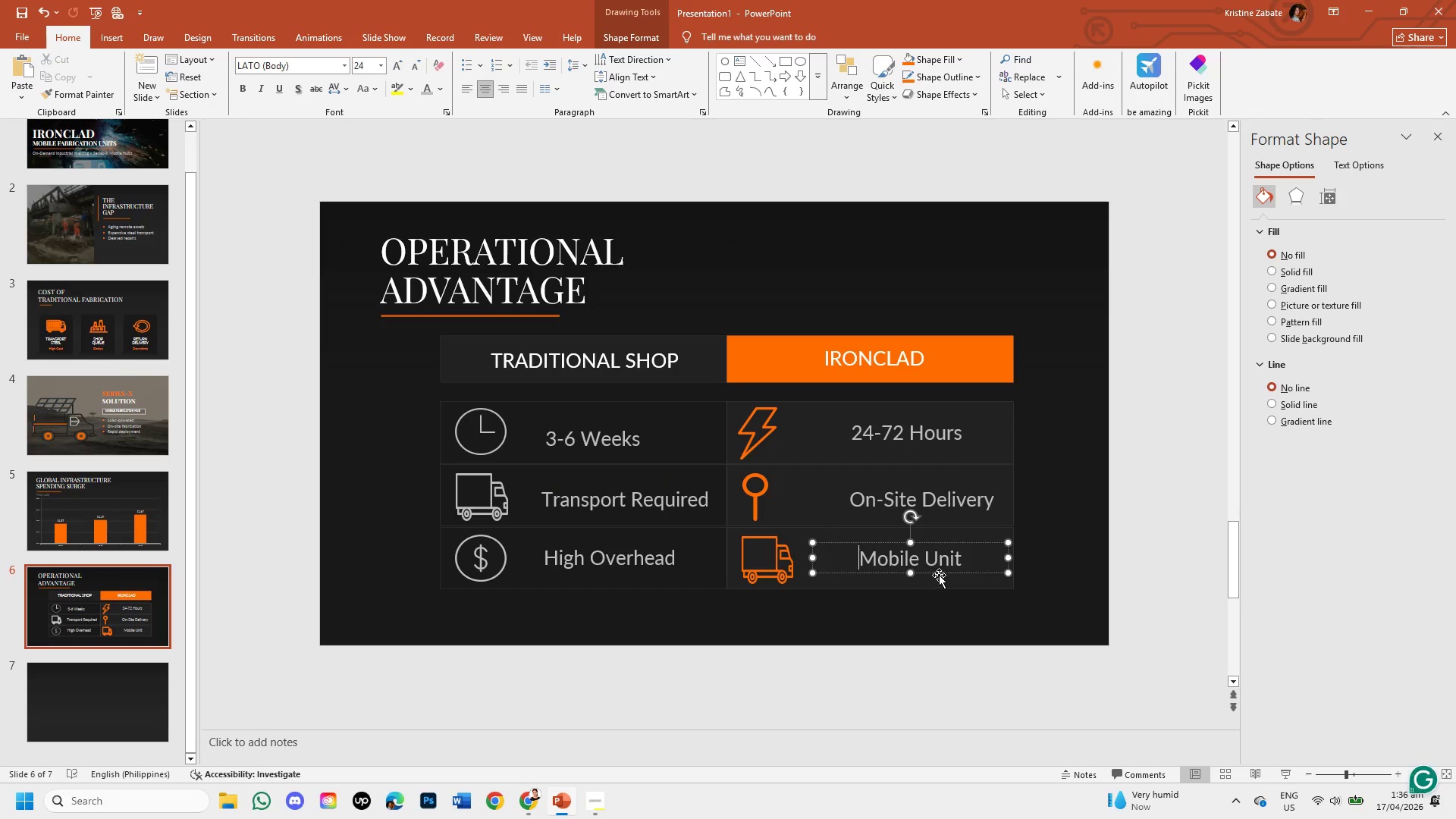 
left_click_drag(start_coordinate=[939, 574], to_coordinate=[930, 571])
 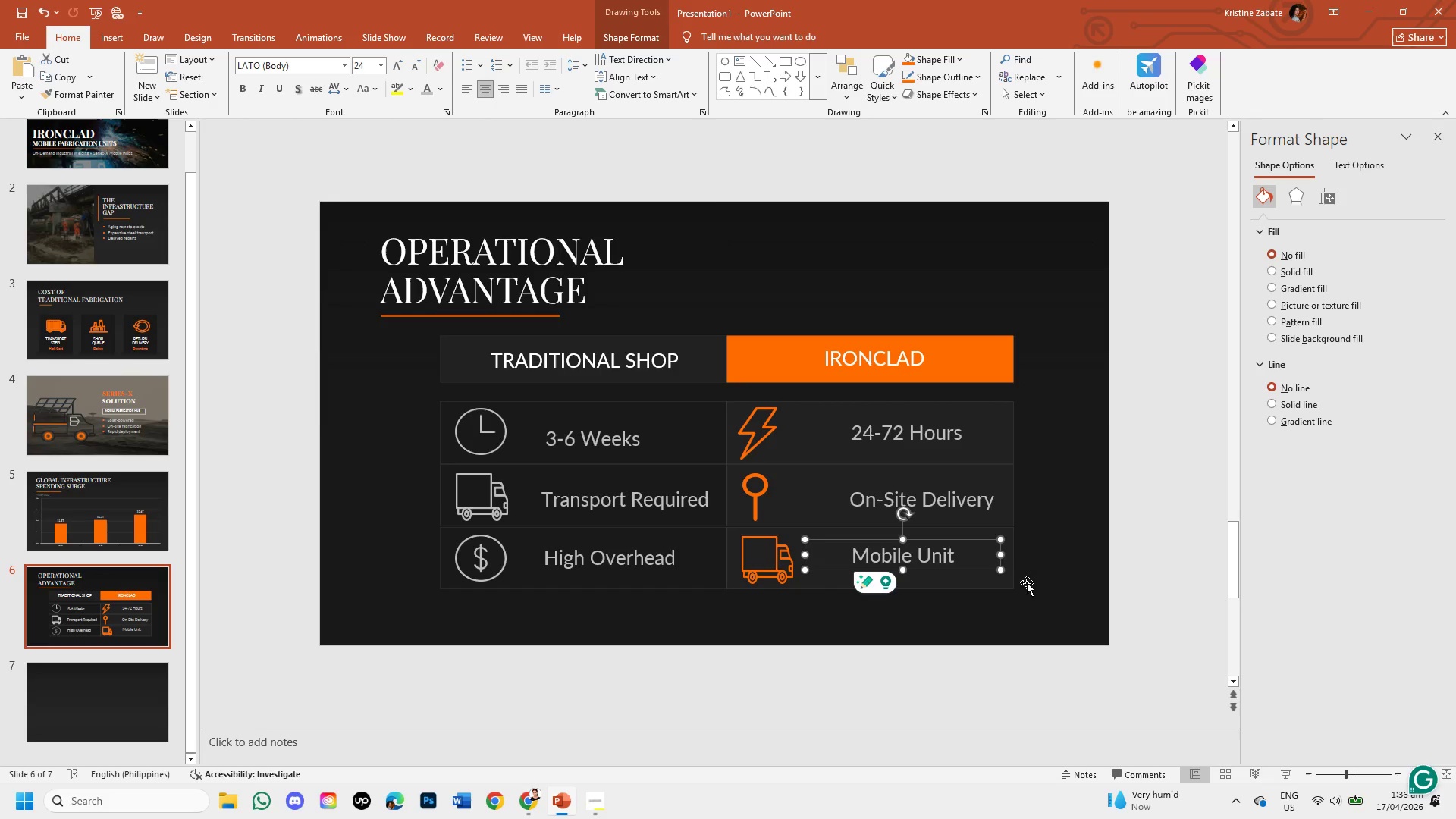 
left_click([1032, 584])
 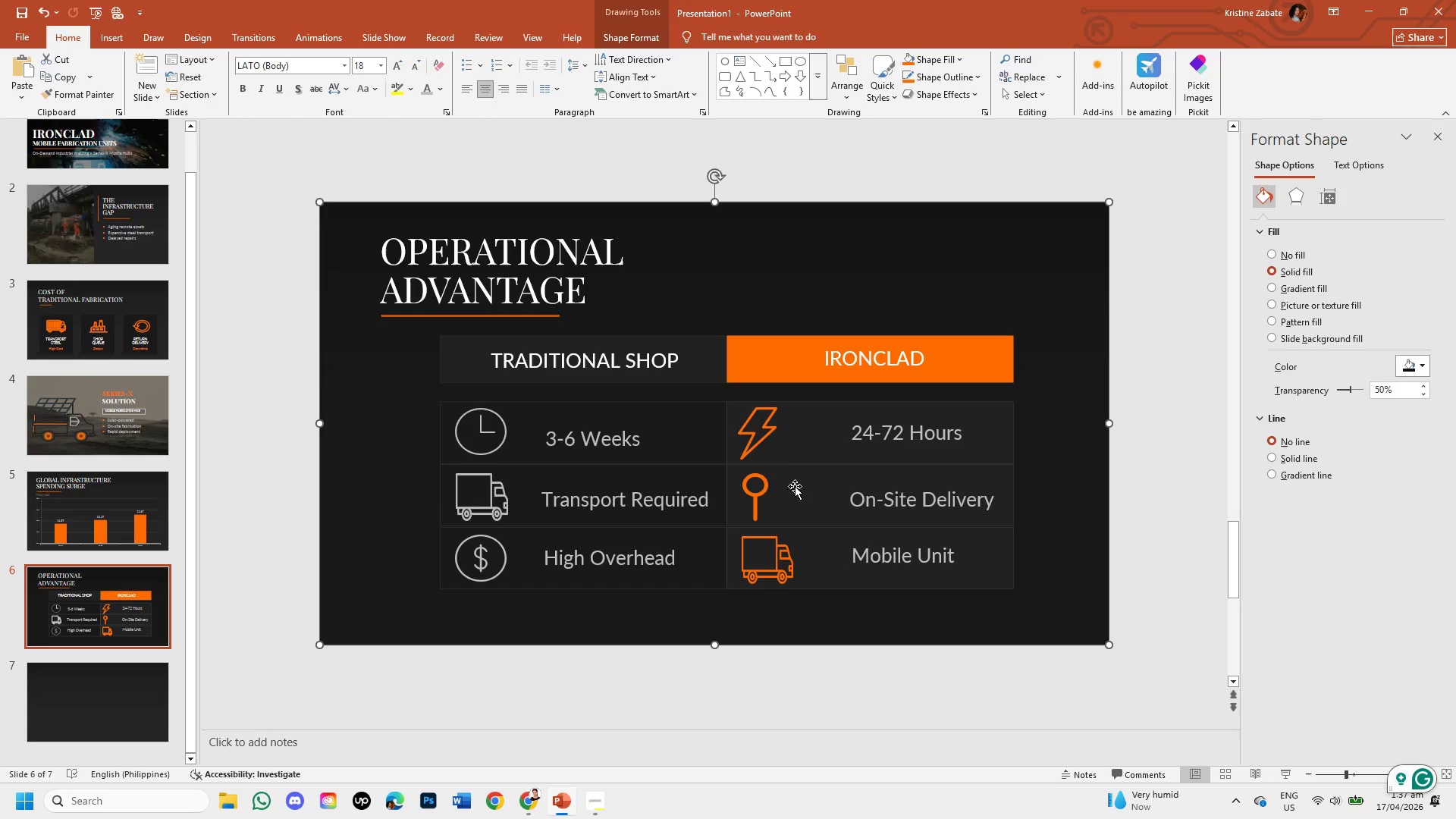 
wait(5.61)
 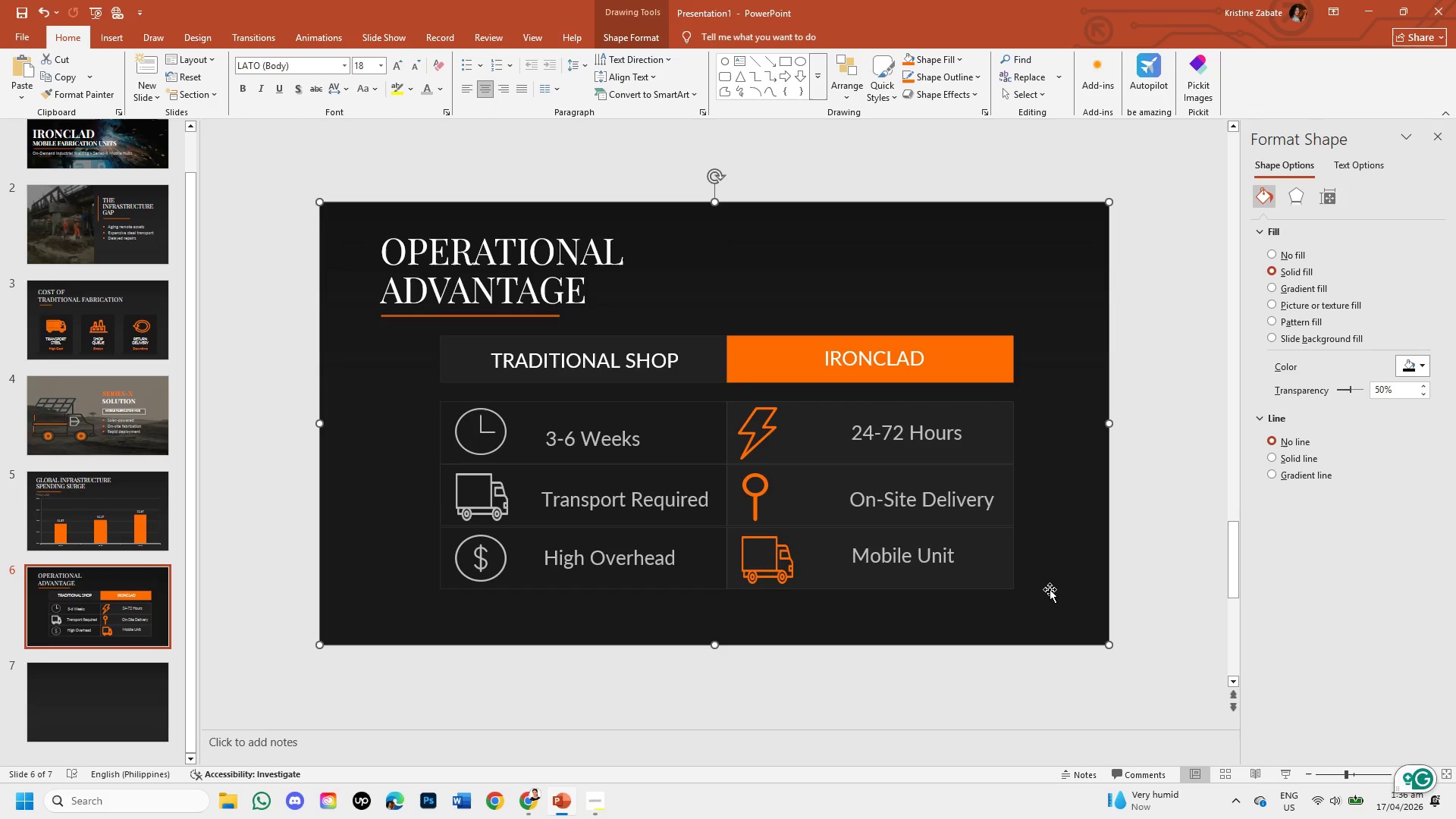 
left_click([765, 440])
 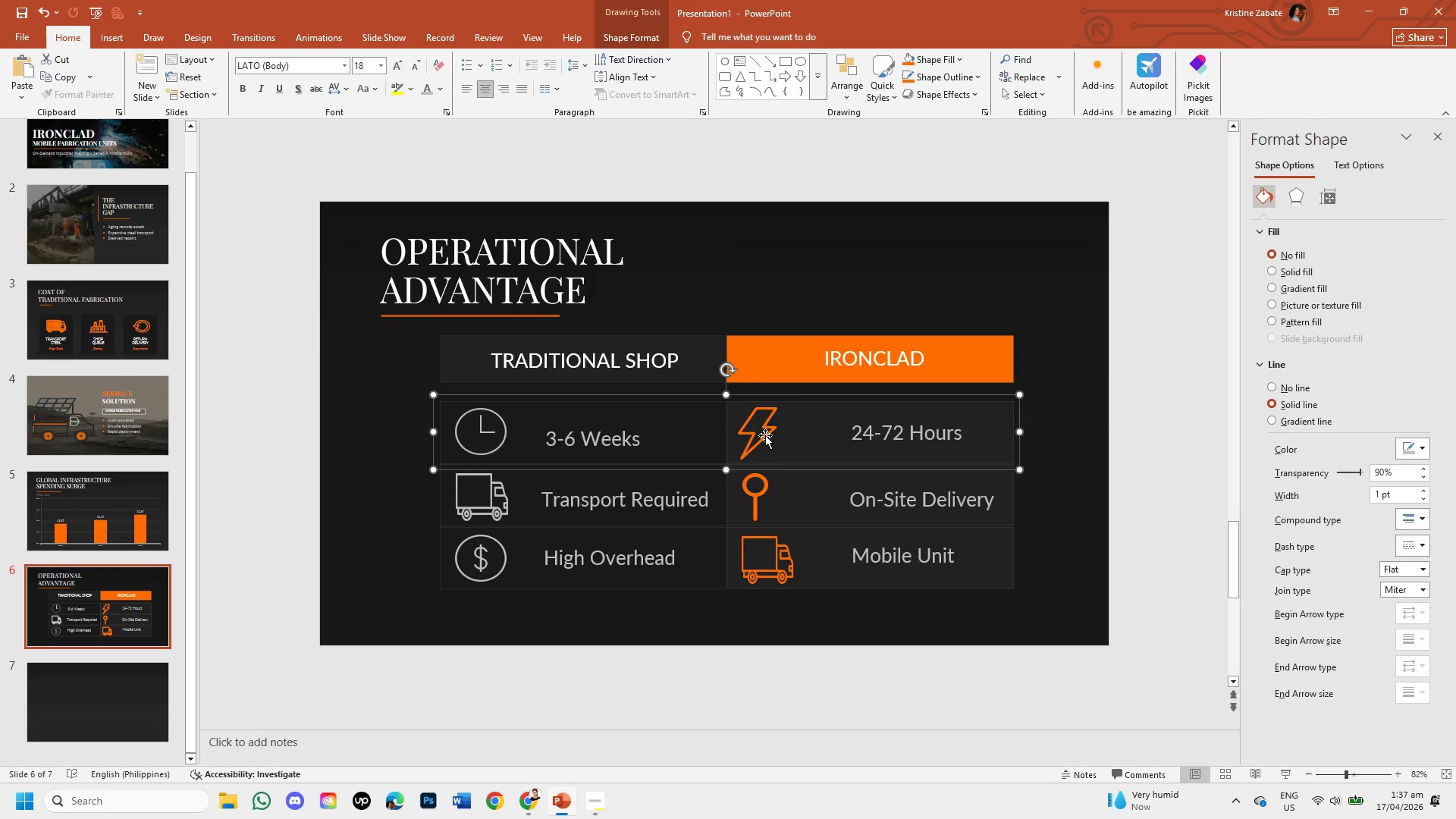 
left_click([765, 435])
 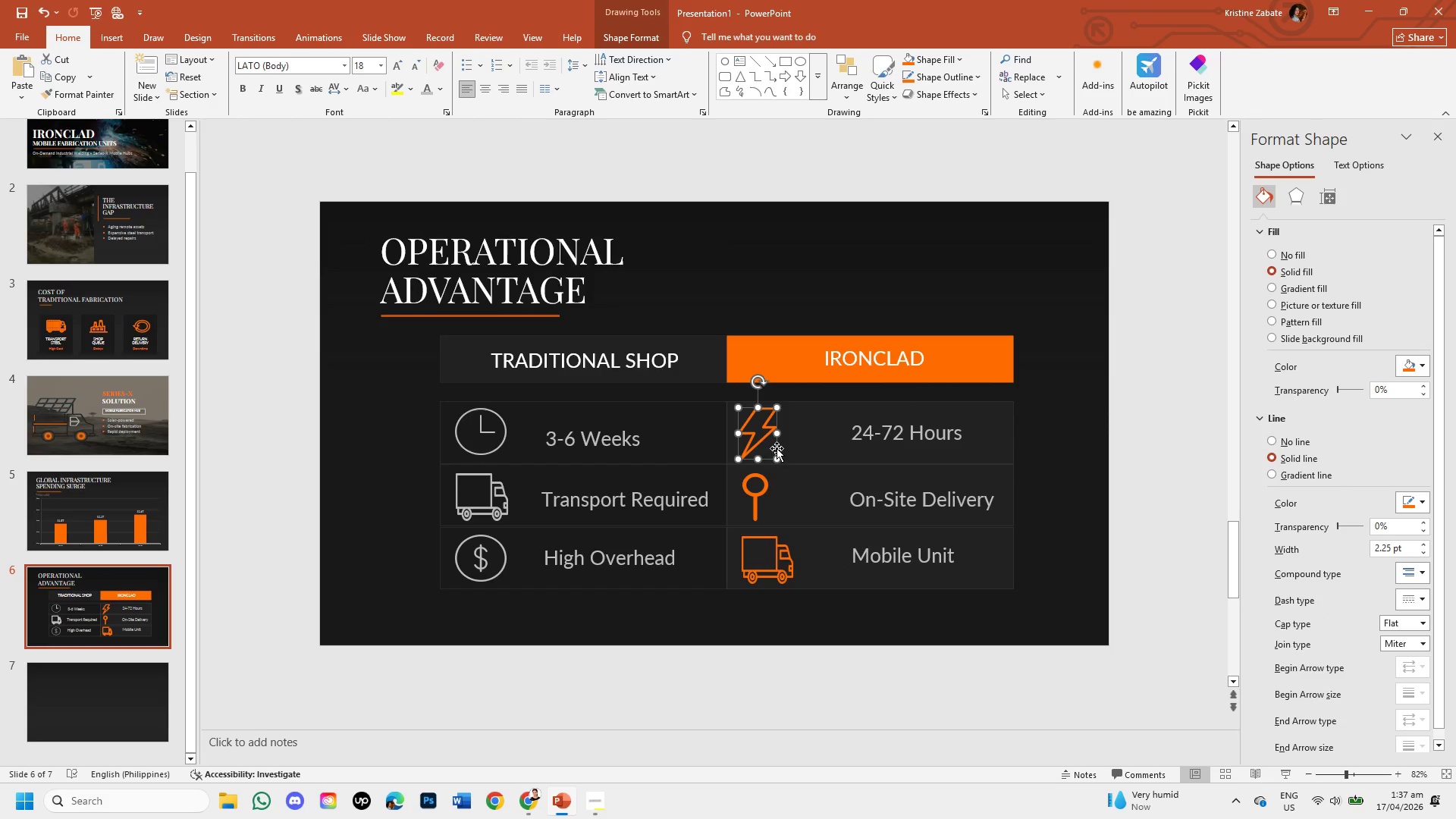 
left_click_drag(start_coordinate=[777, 448], to_coordinate=[788, 447])
 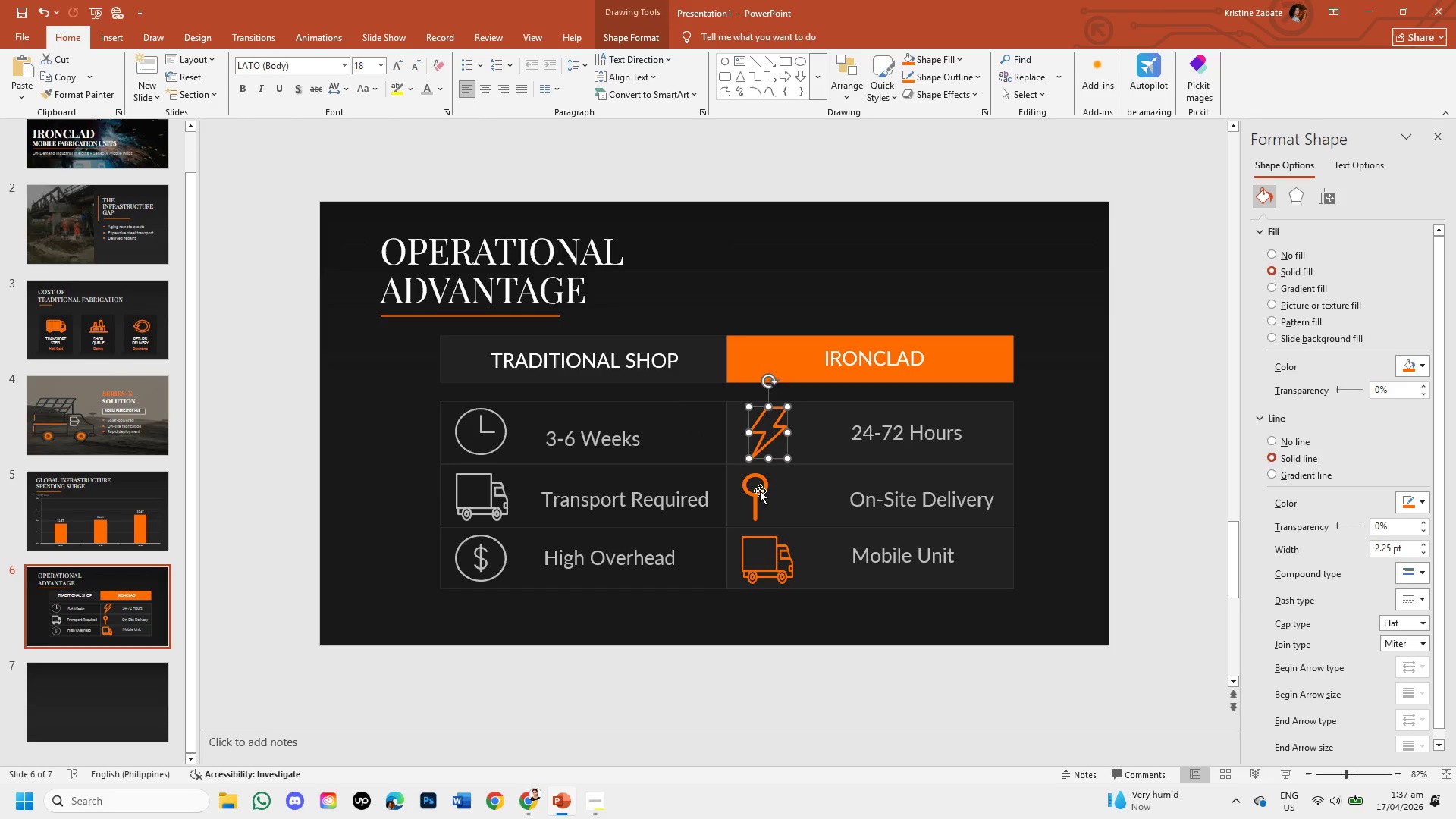 
left_click([760, 491])
 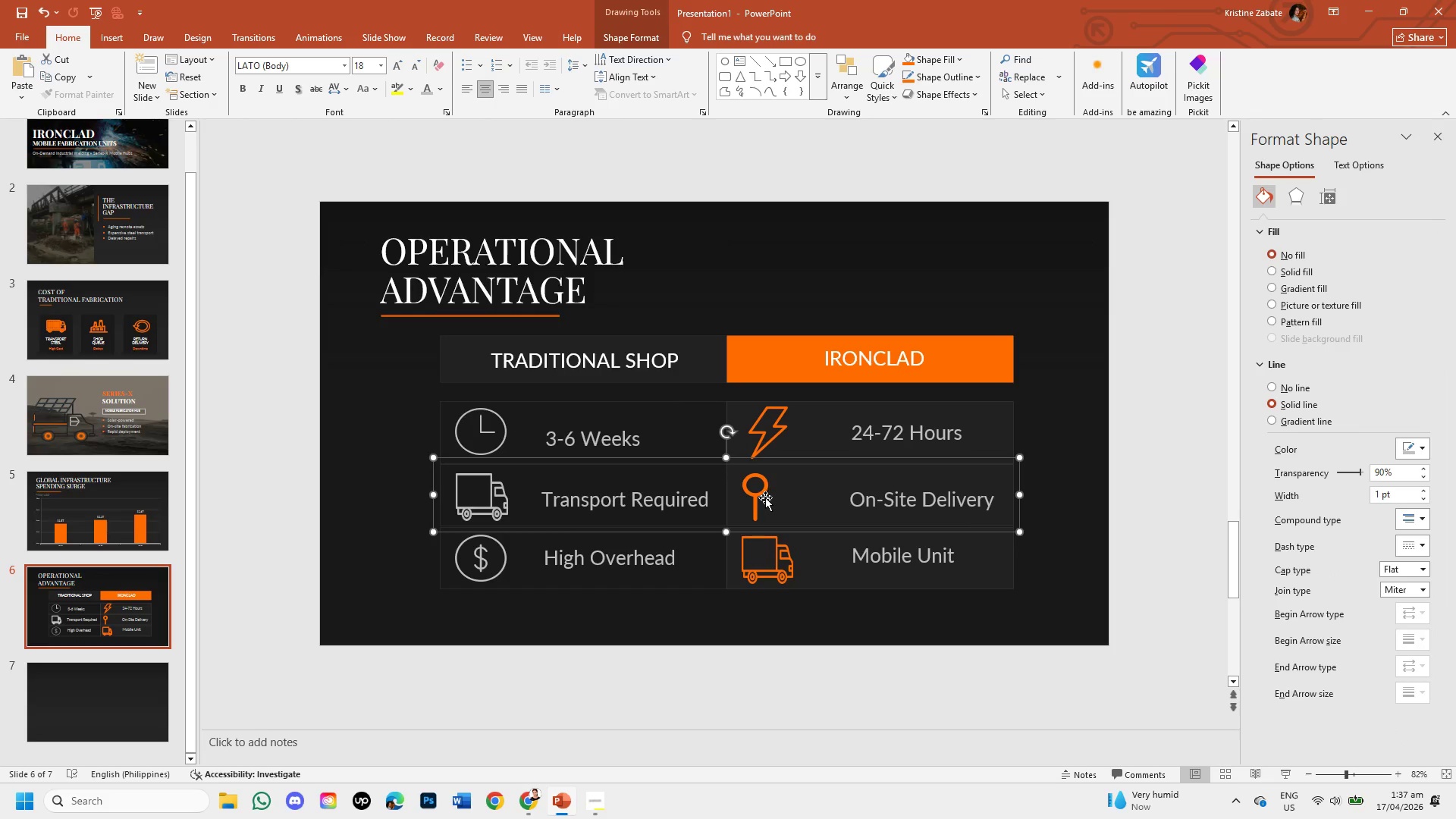 
left_click([763, 497])
 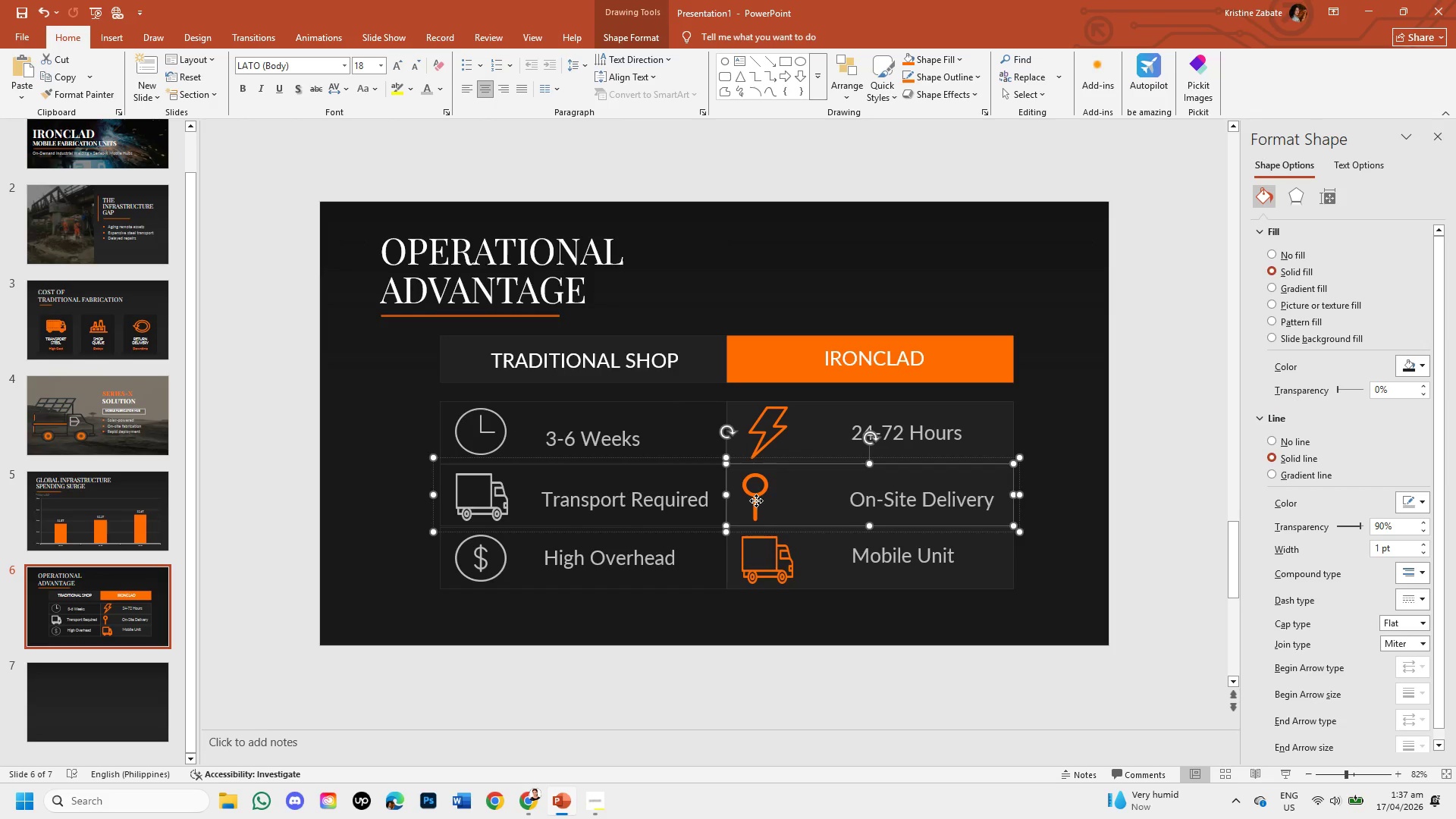 
left_click([756, 500])
 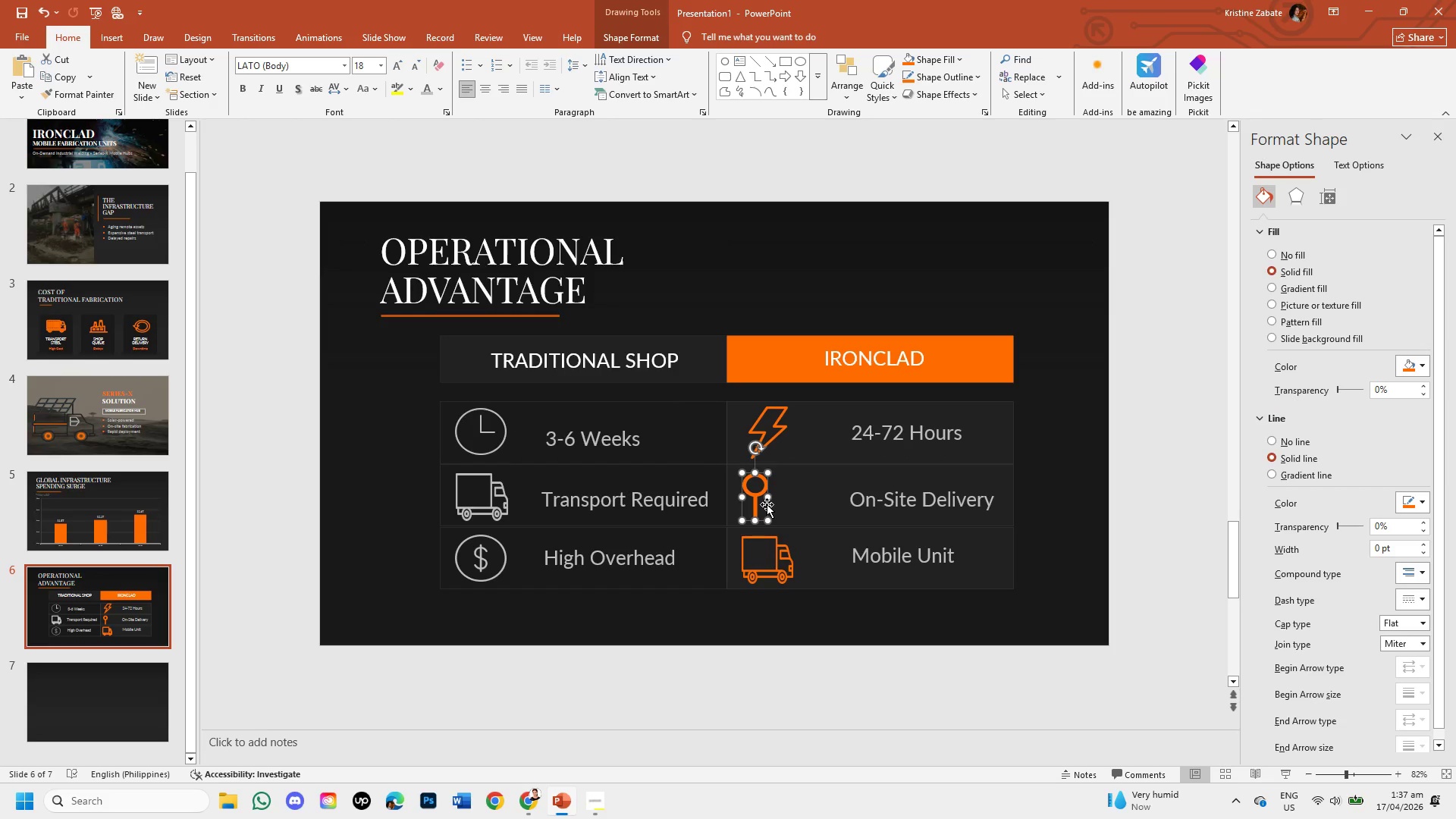 
left_click_drag(start_coordinate=[767, 504], to_coordinate=[774, 502])
 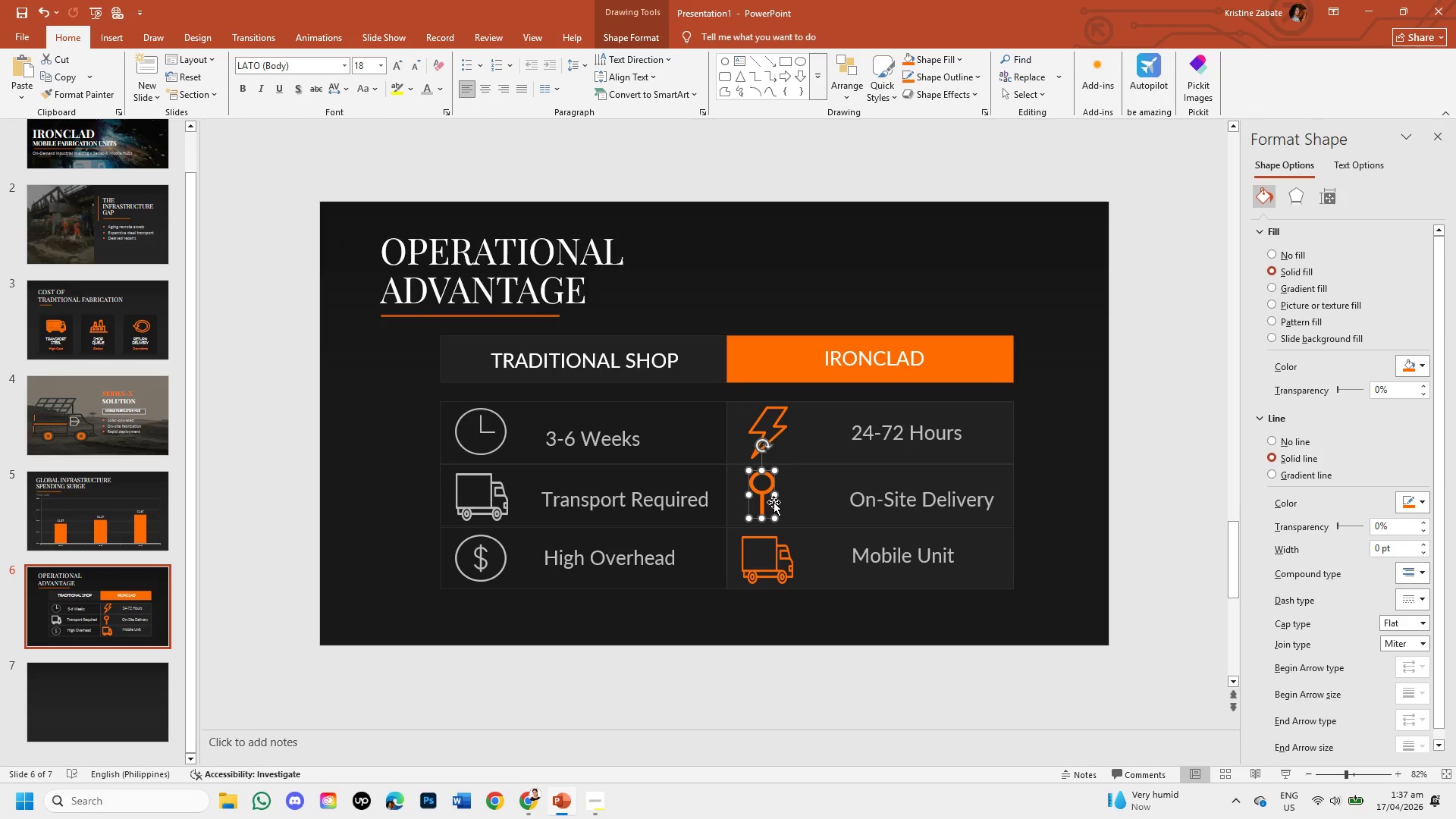 
key(ArrowDown)
 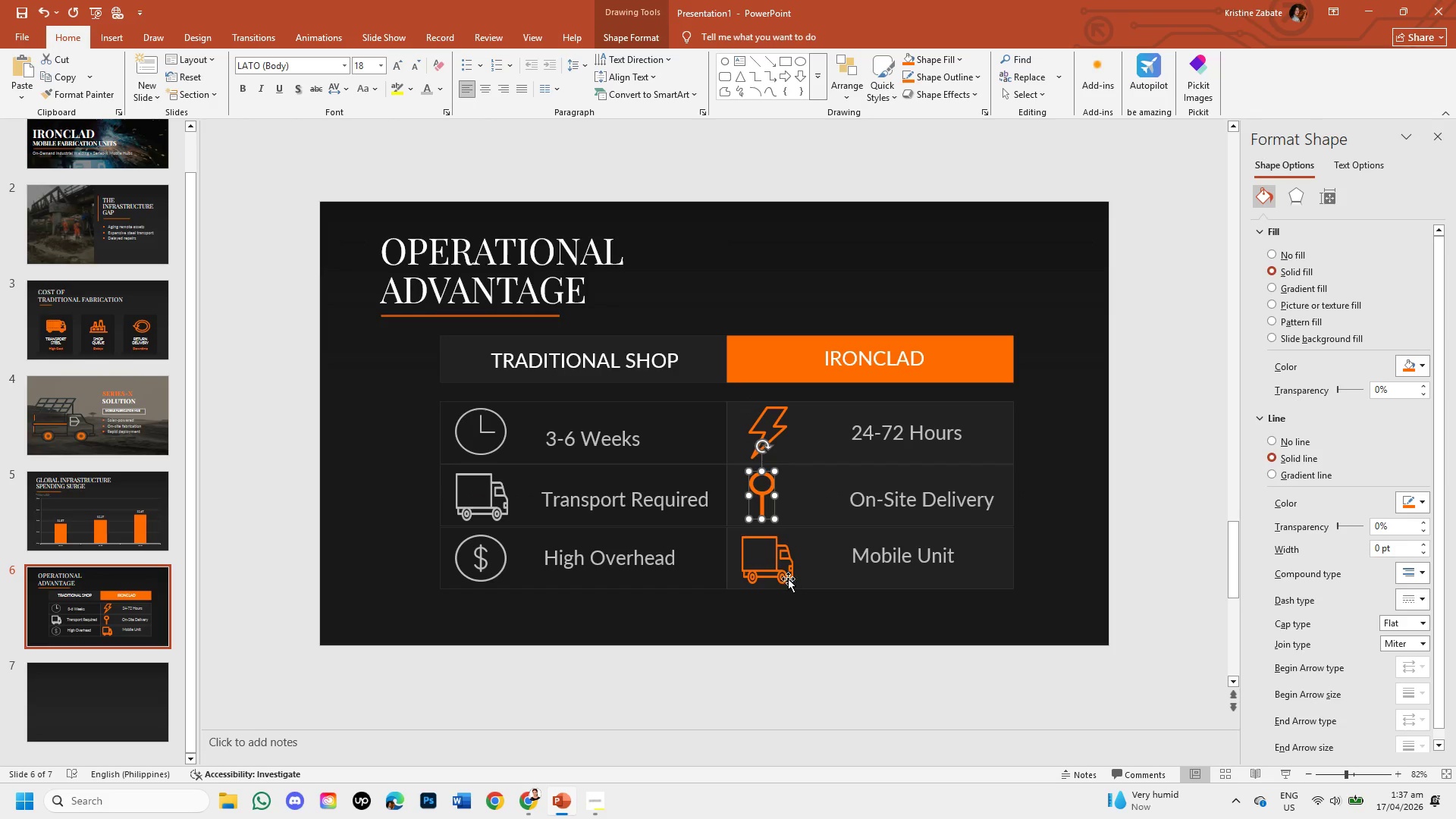 
left_click([787, 576])
 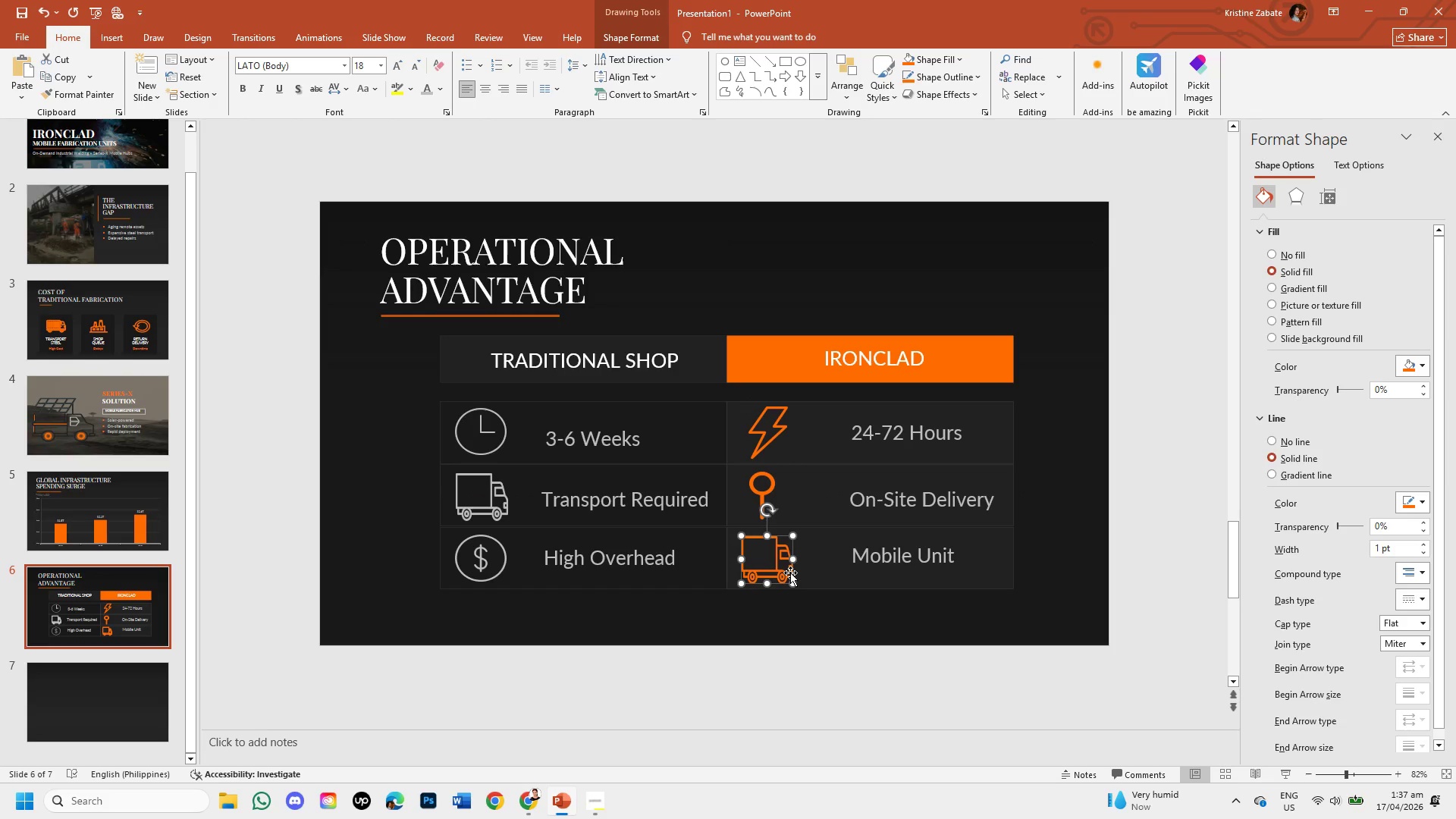 
left_click_drag(start_coordinate=[792, 572], to_coordinate=[799, 572])
 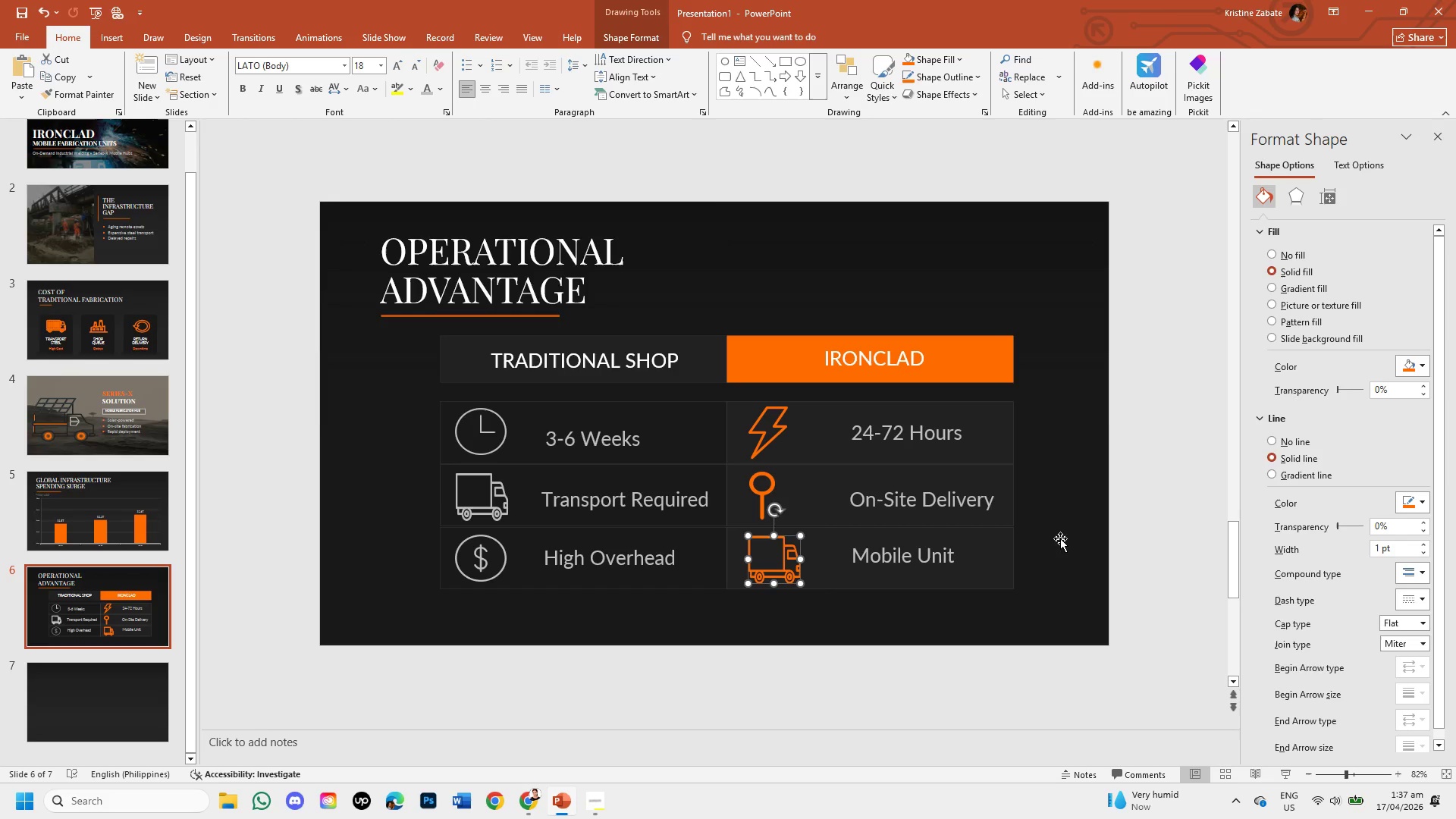 
left_click([1060, 538])
 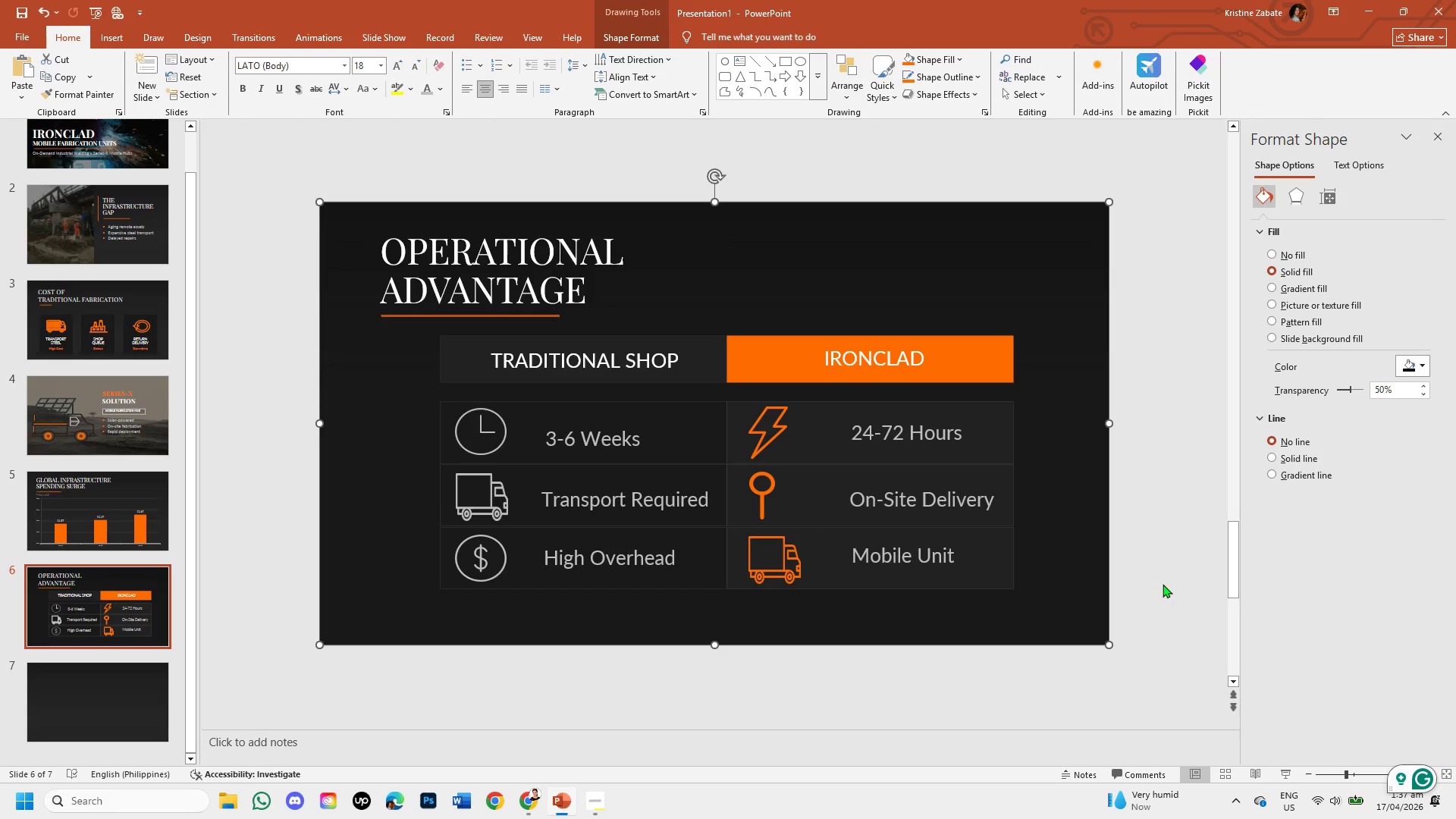 
wait(6.03)
 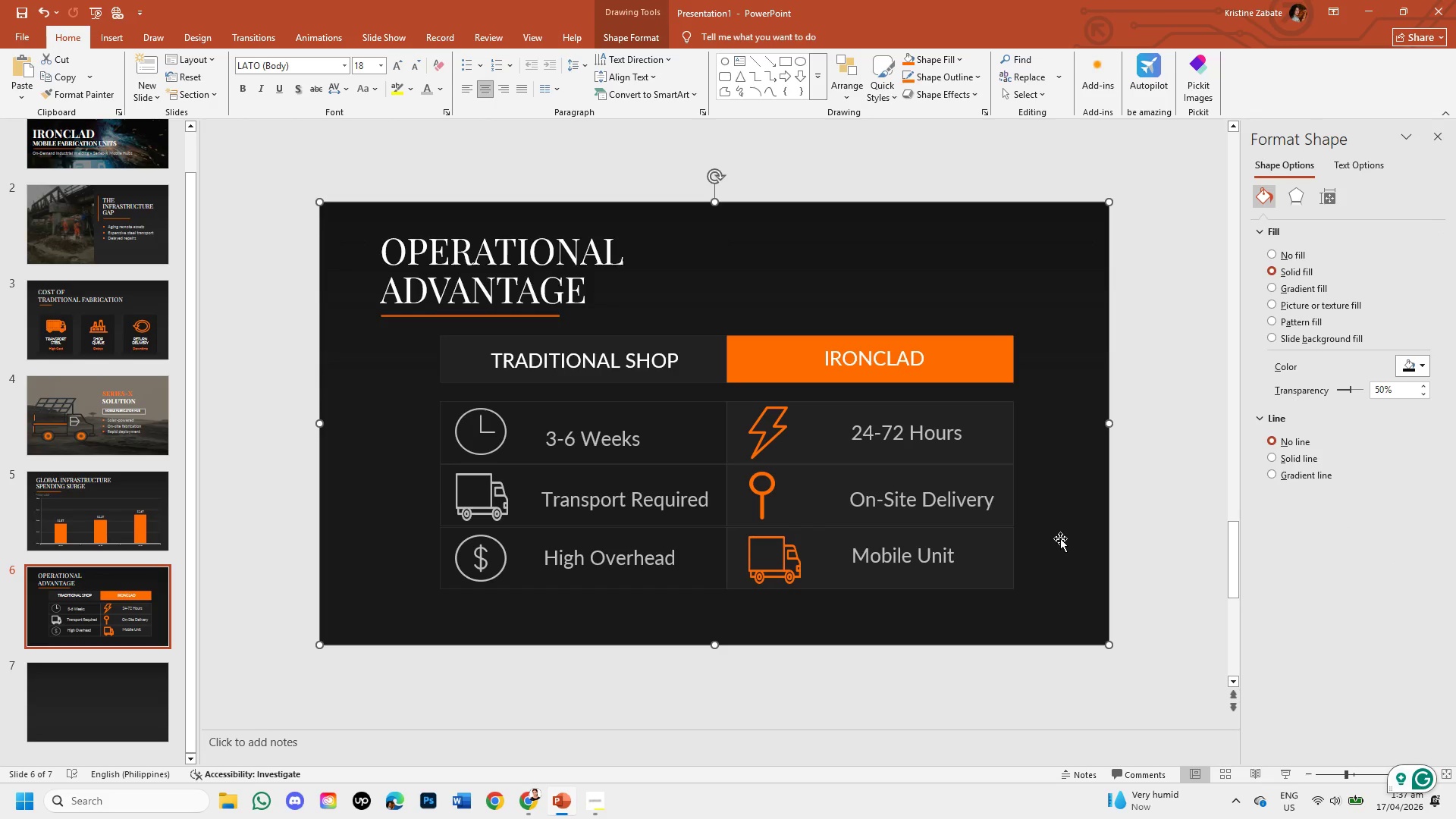 
left_click([988, 576])
 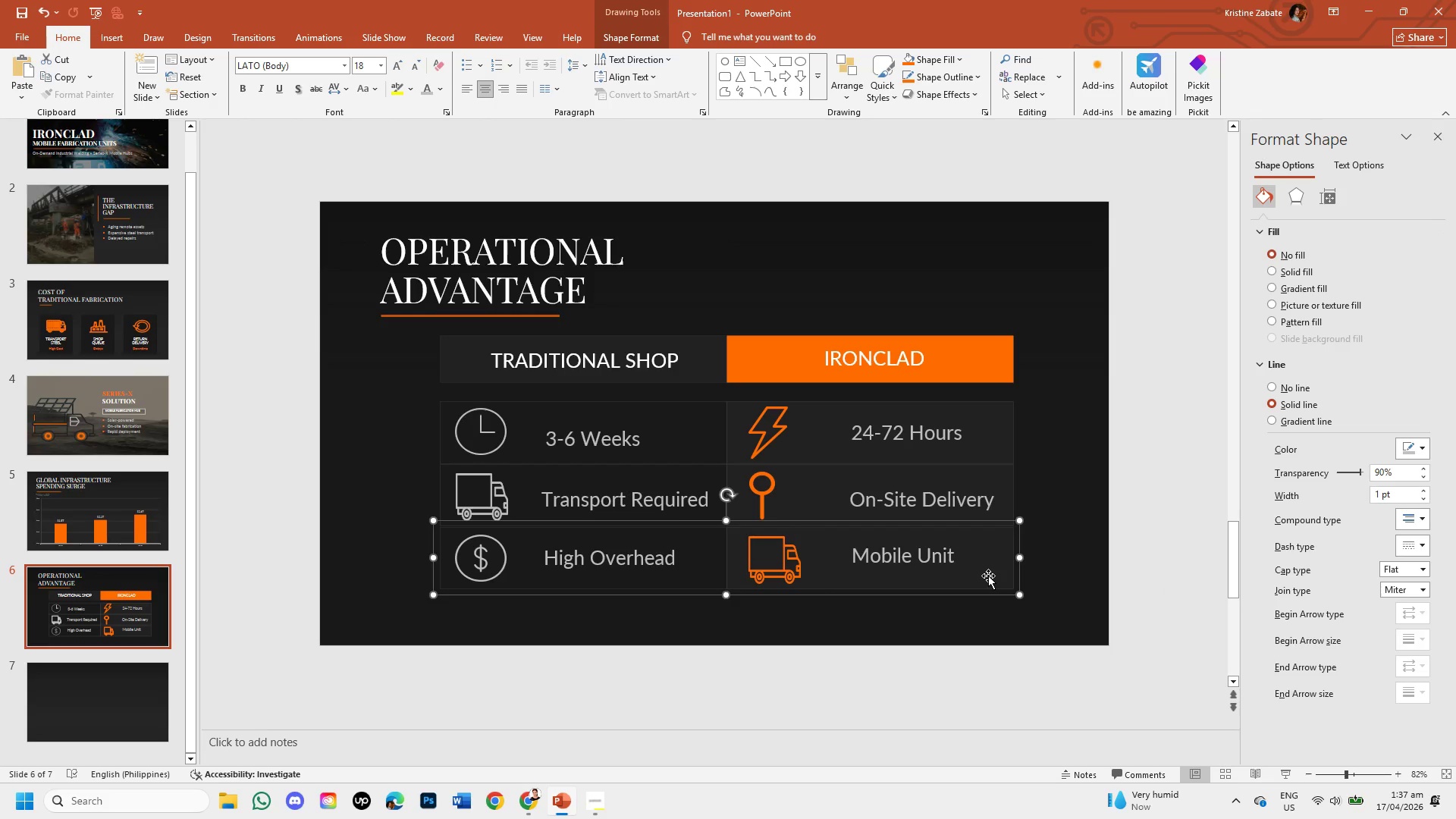 
key(ArrowUp)
 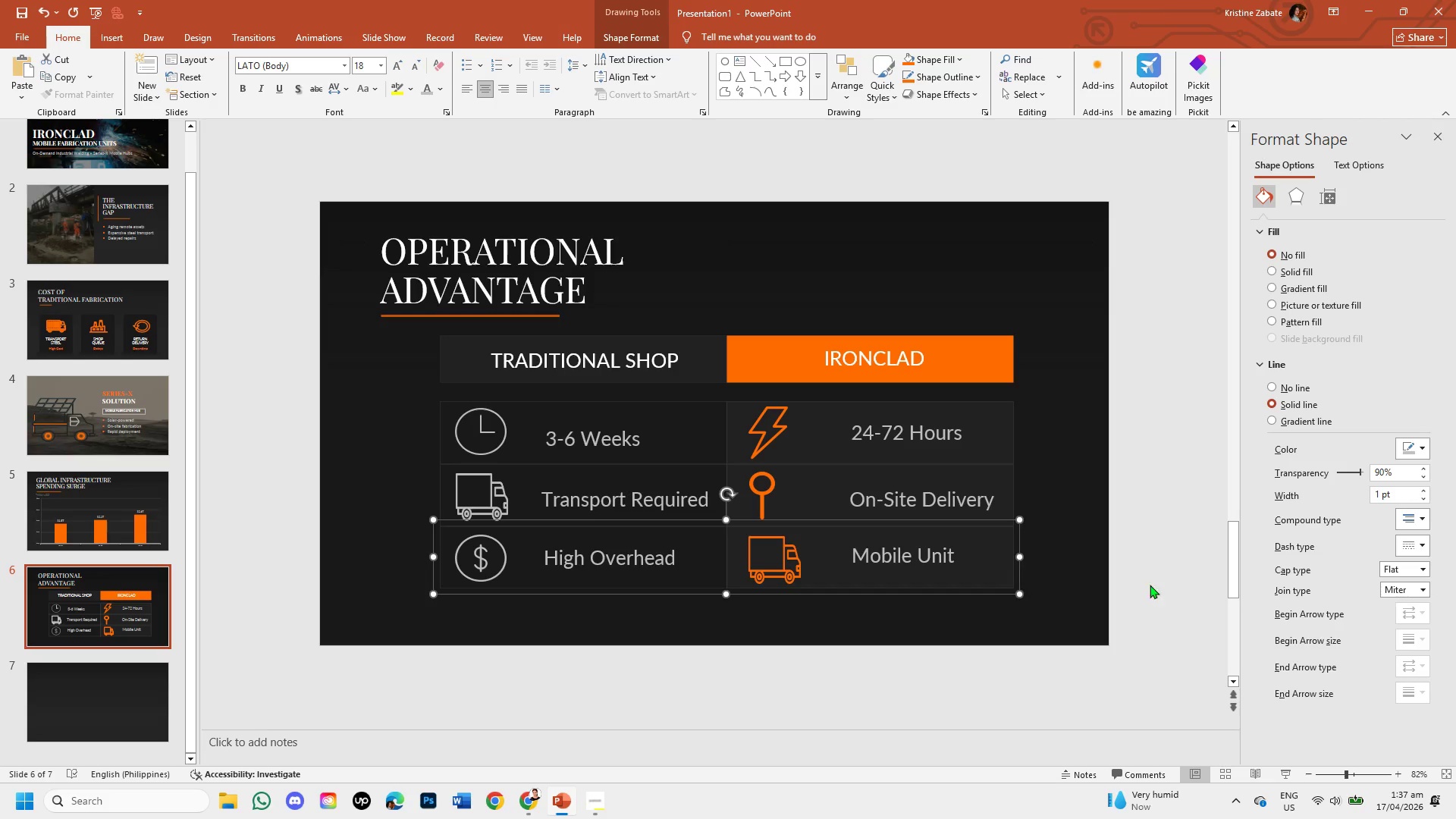 
left_click([1197, 570])
 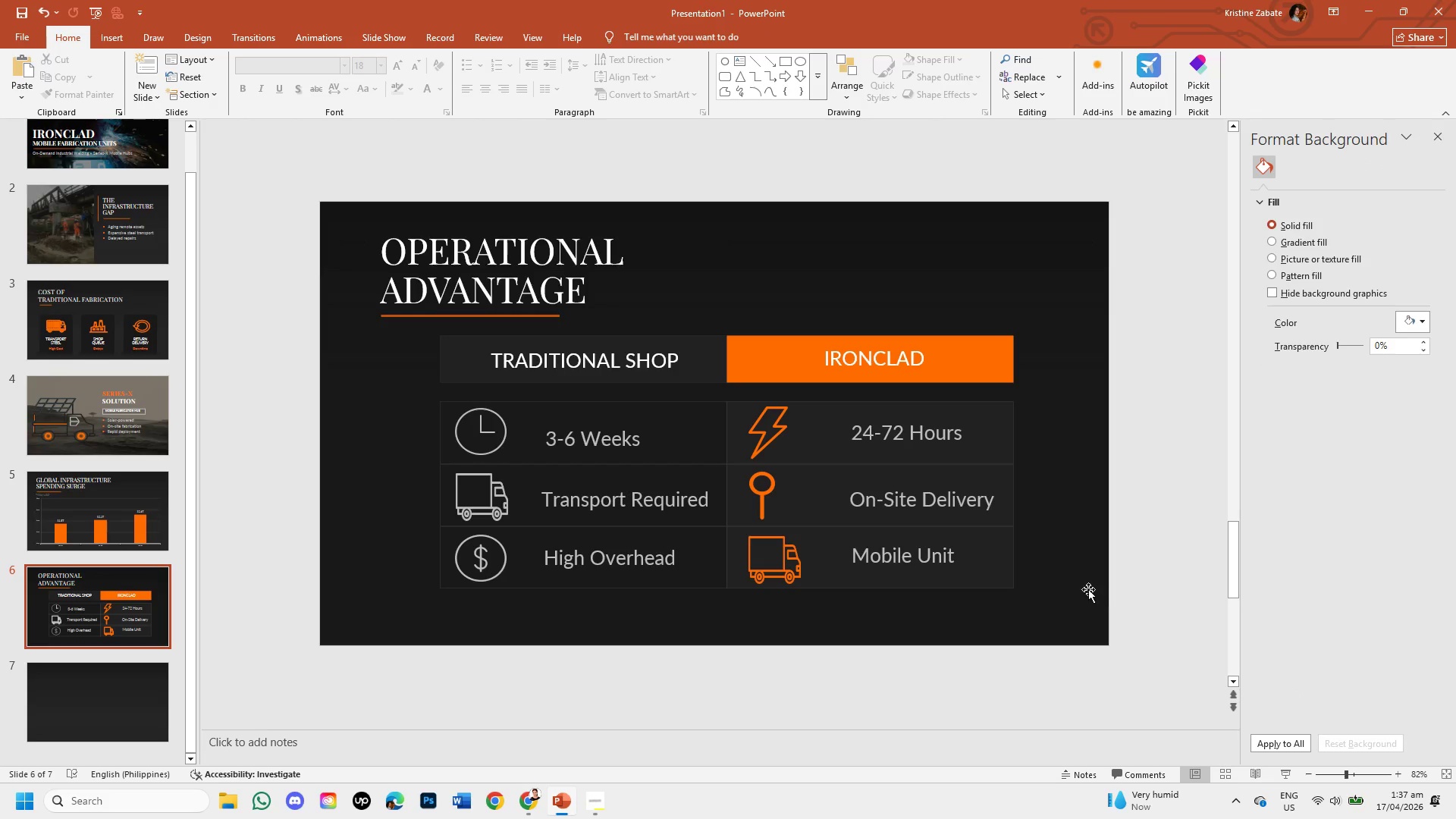 
wait(9.69)
 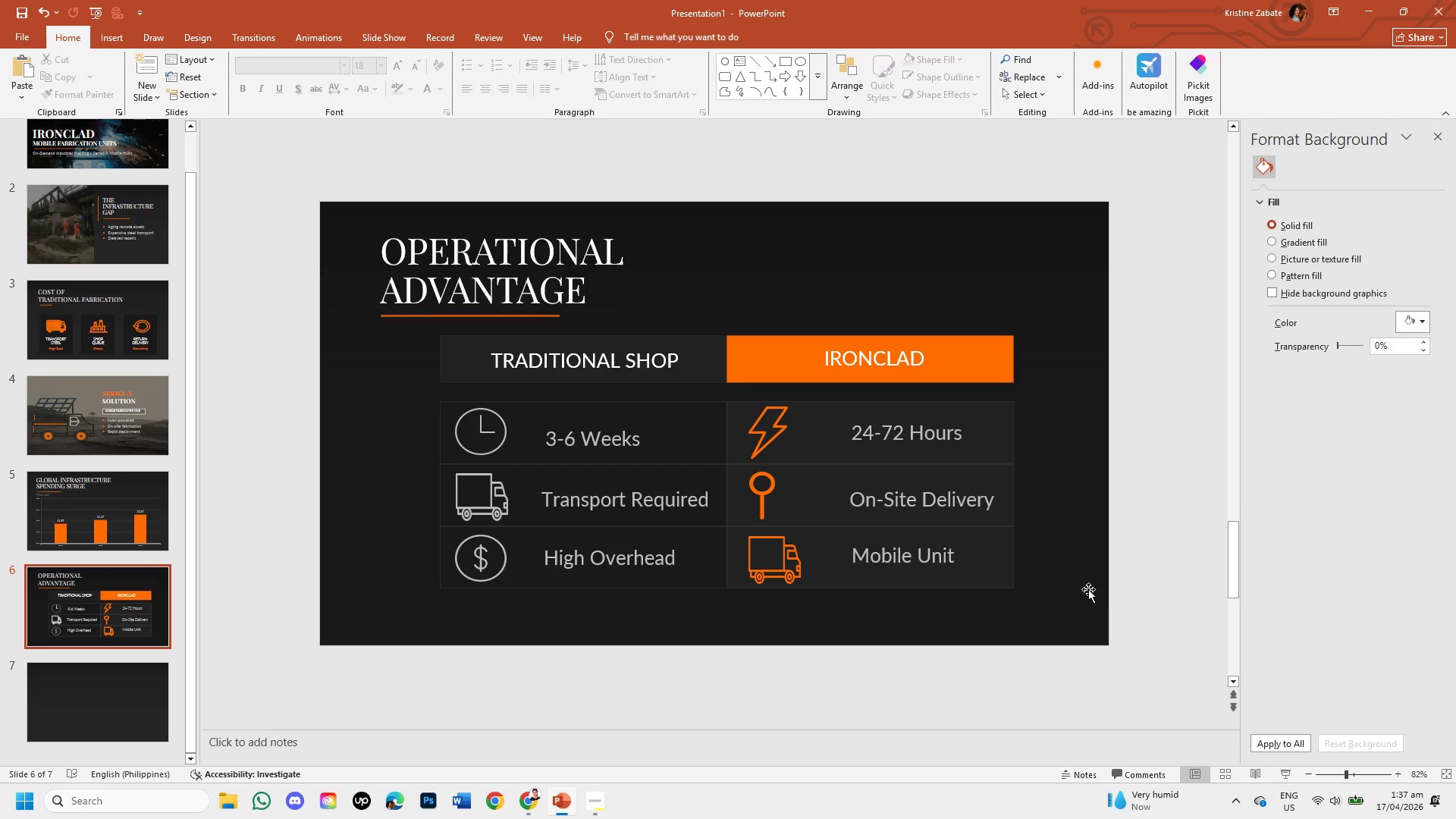 
left_click([62, 509])
 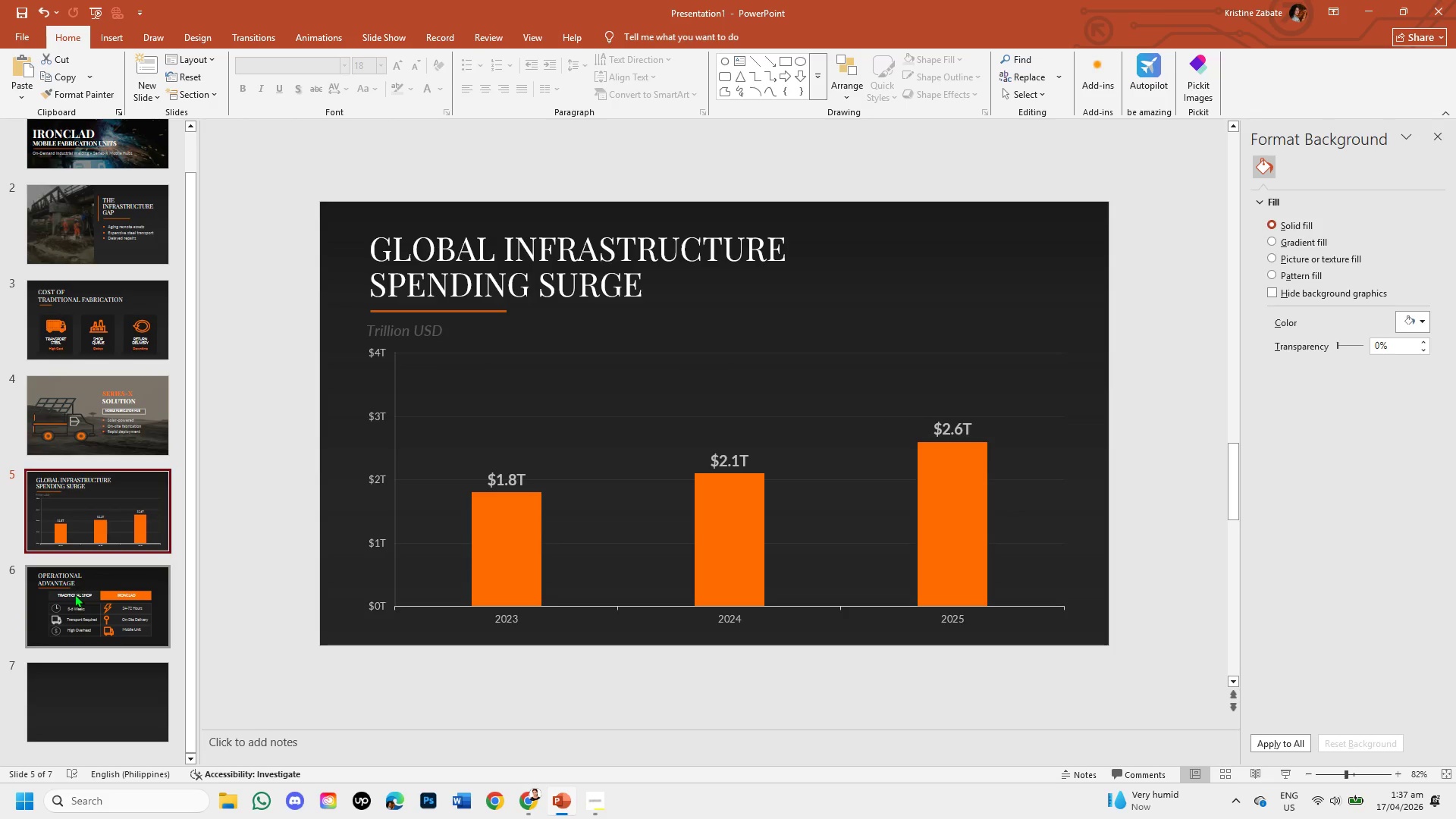 